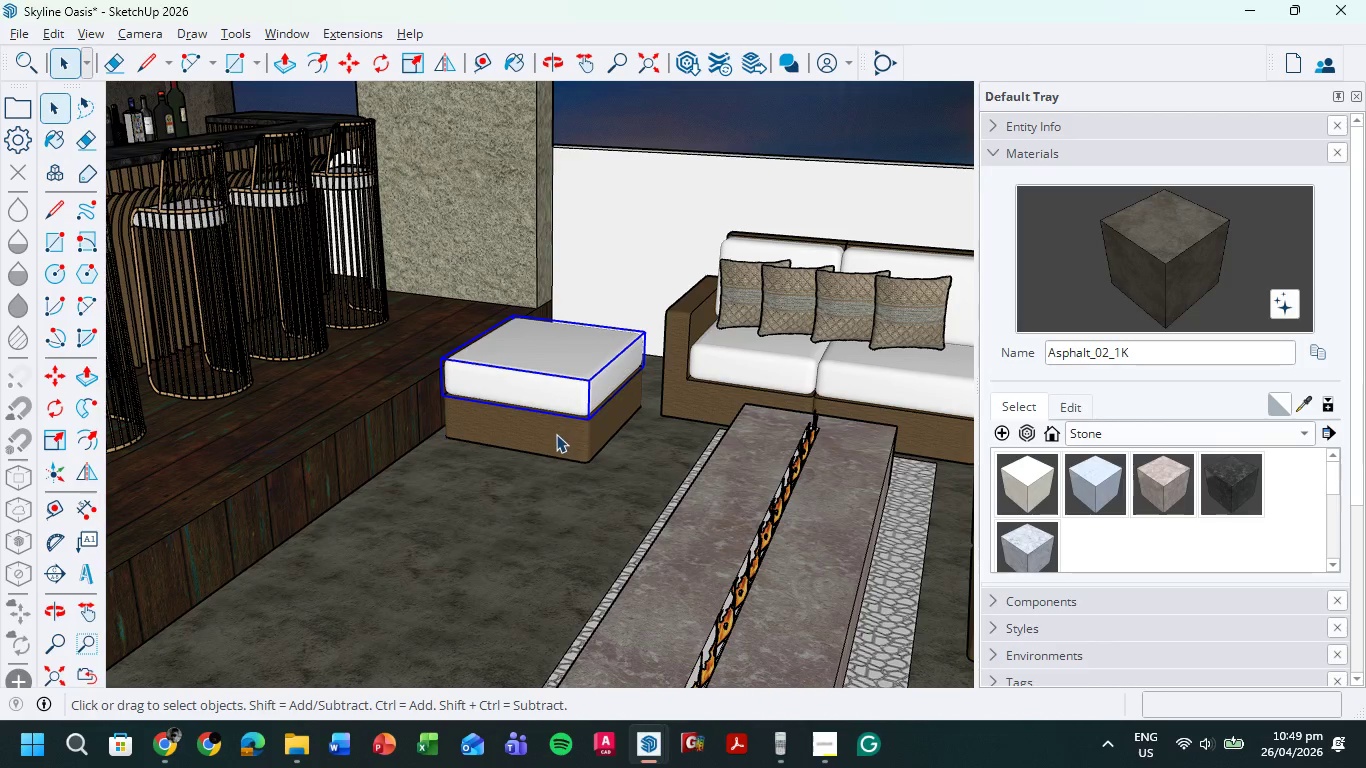 
key(Shift+ShiftLeft)
 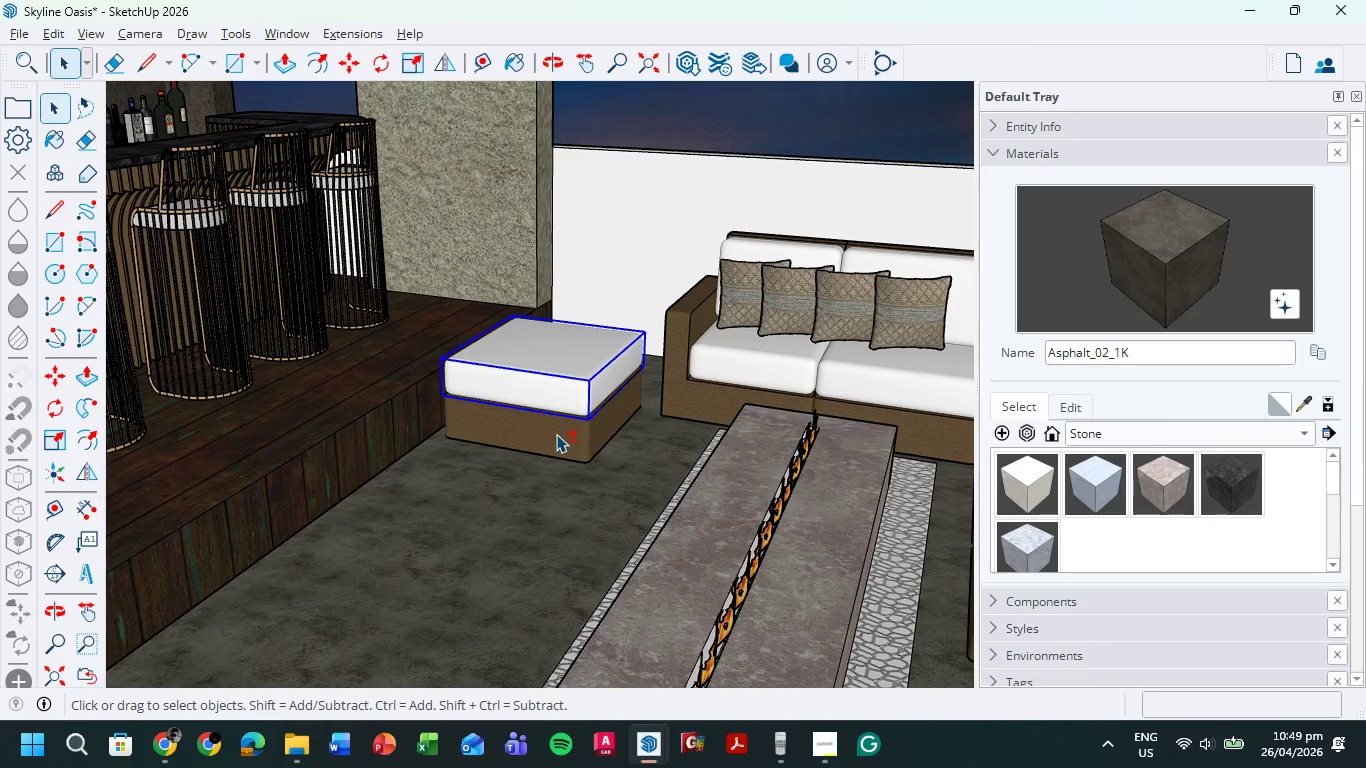 
left_click([556, 434])
 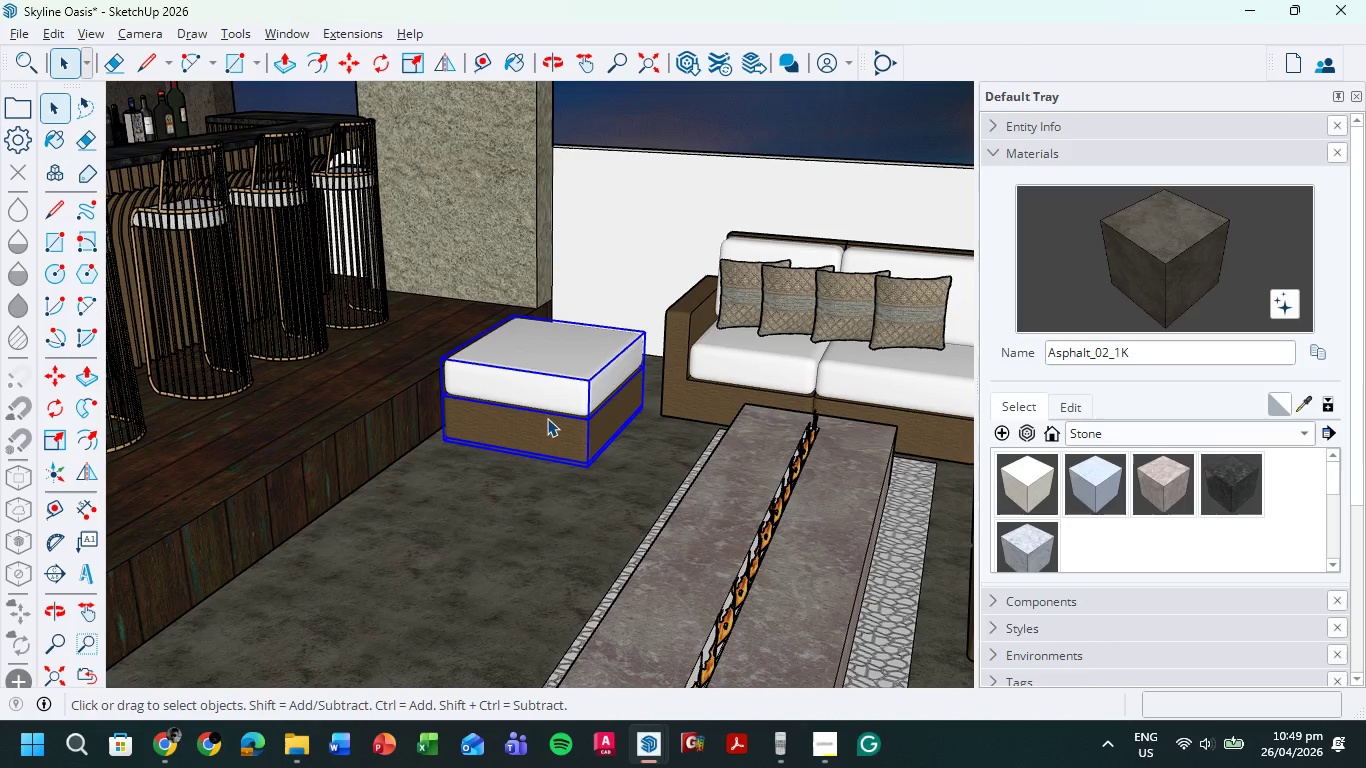 
key(M)
 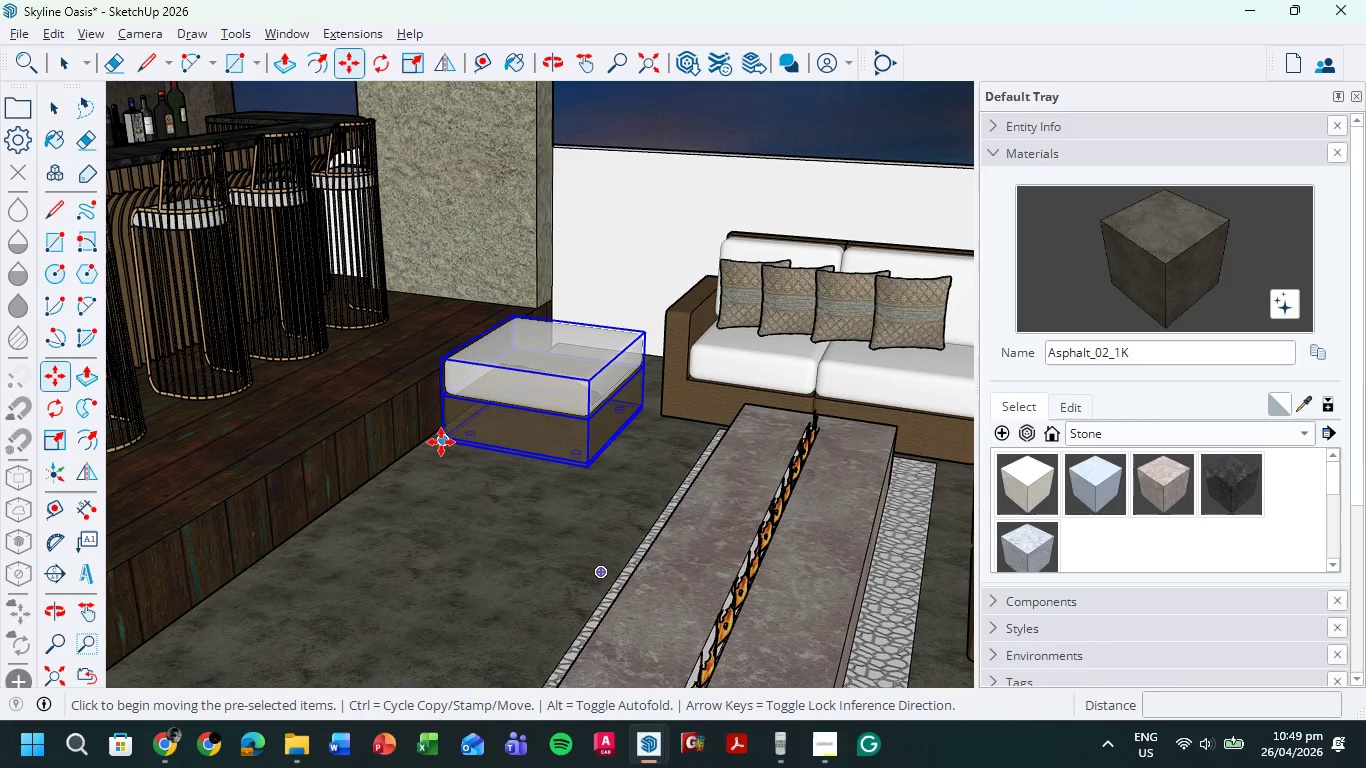 
left_click([438, 442])
 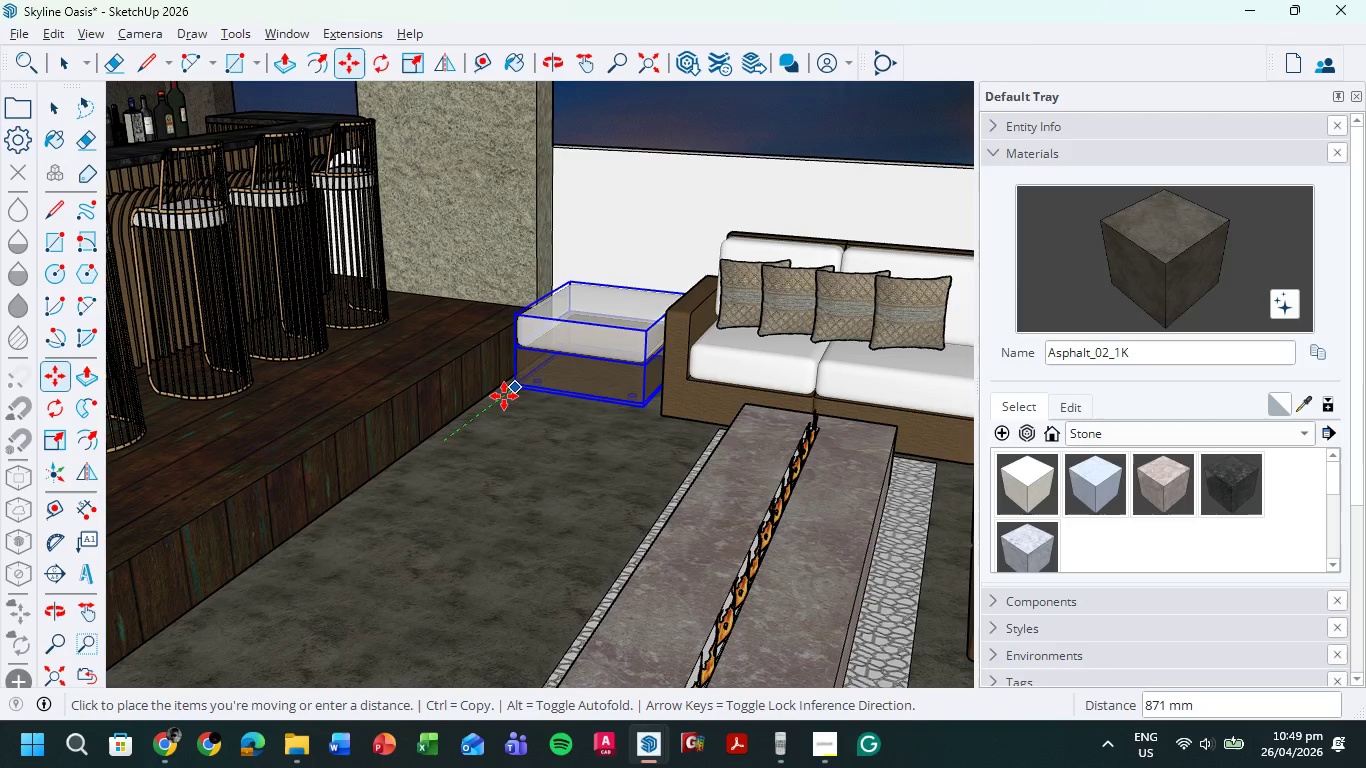 
left_click([504, 396])
 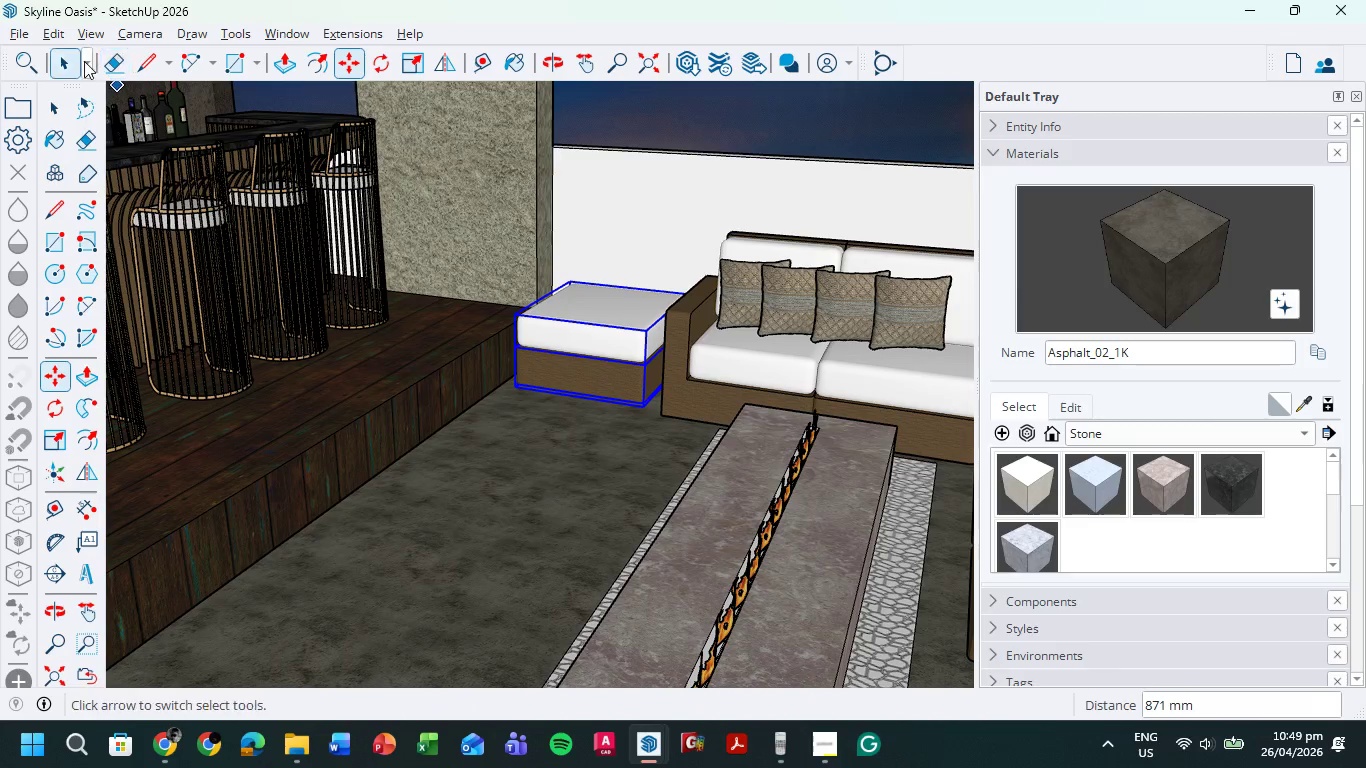 
left_click_drag(start_coordinate=[70, 54], to_coordinate=[75, 54])
 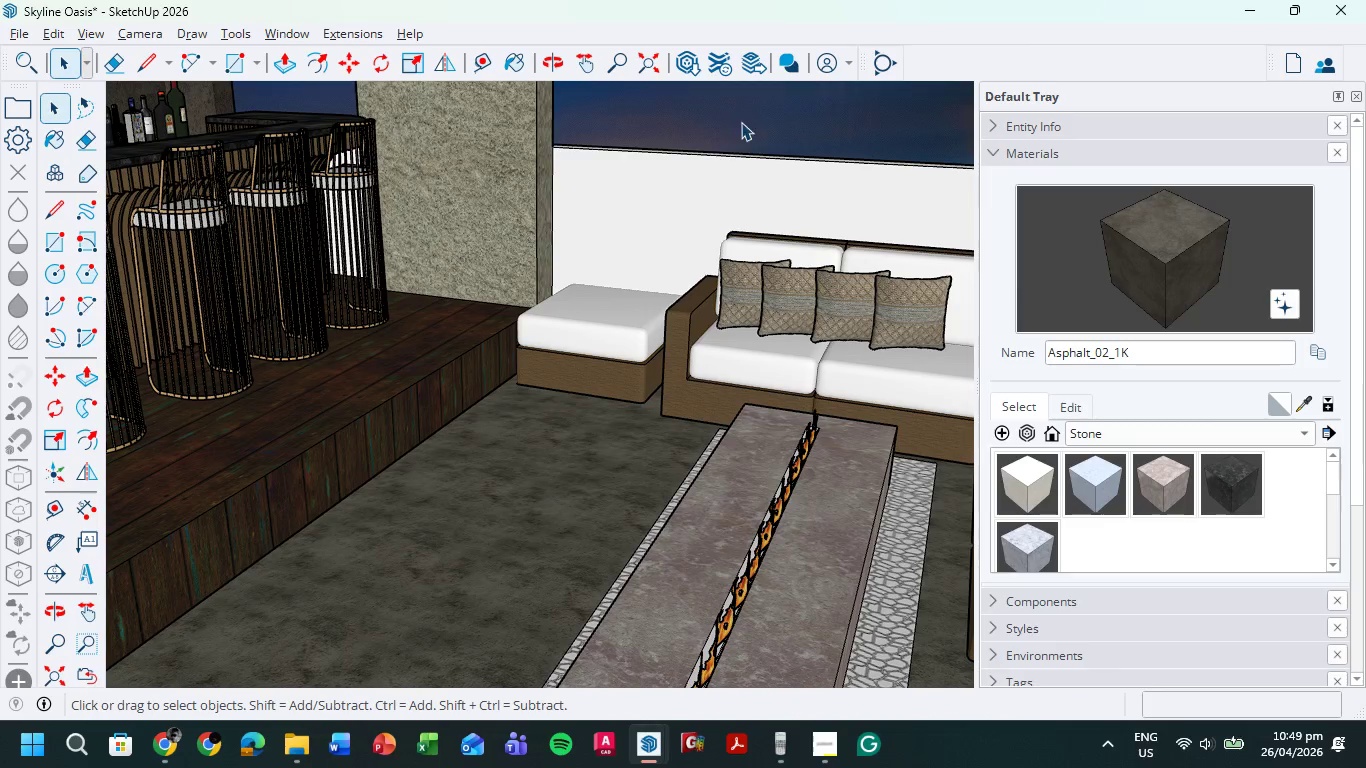 
scroll: coordinate [762, 156], scroll_direction: down, amount: 9.0
 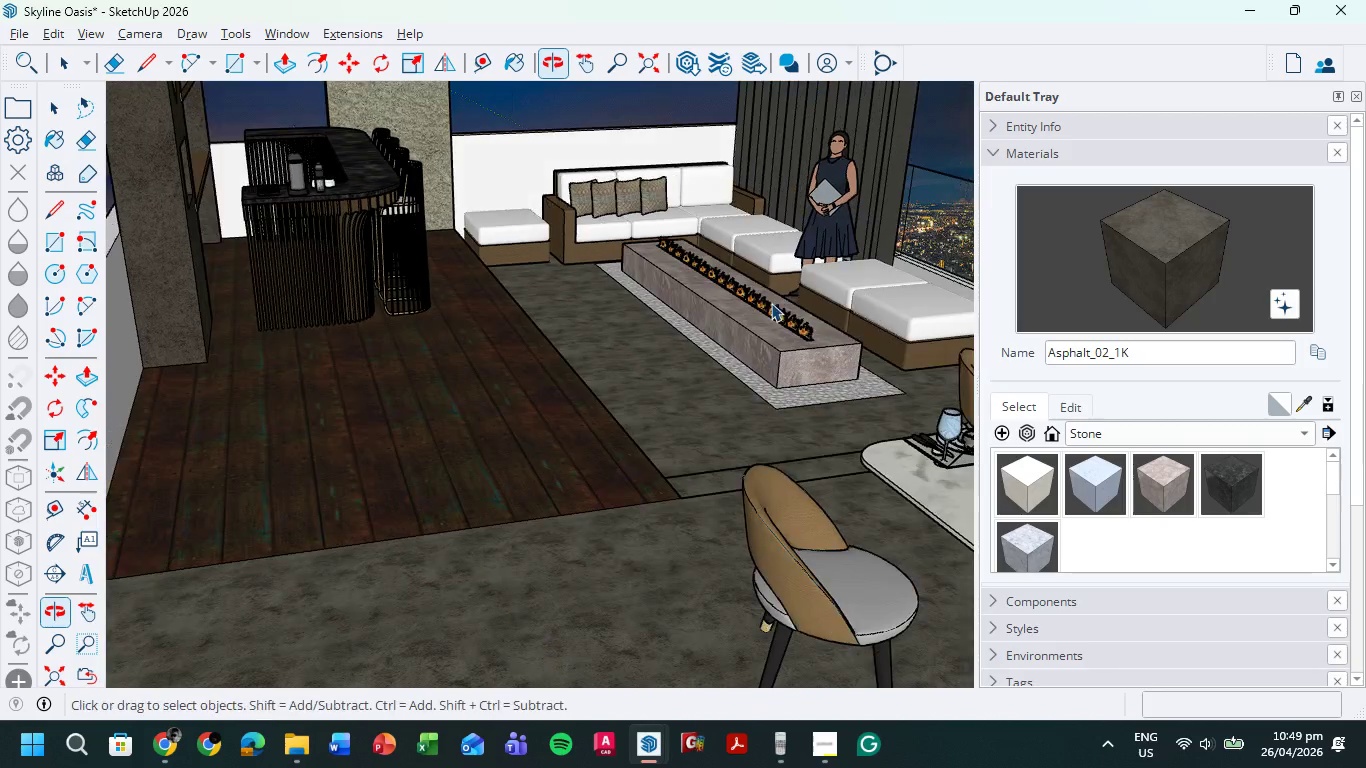 
scroll: coordinate [420, 276], scroll_direction: up, amount: 1.0
 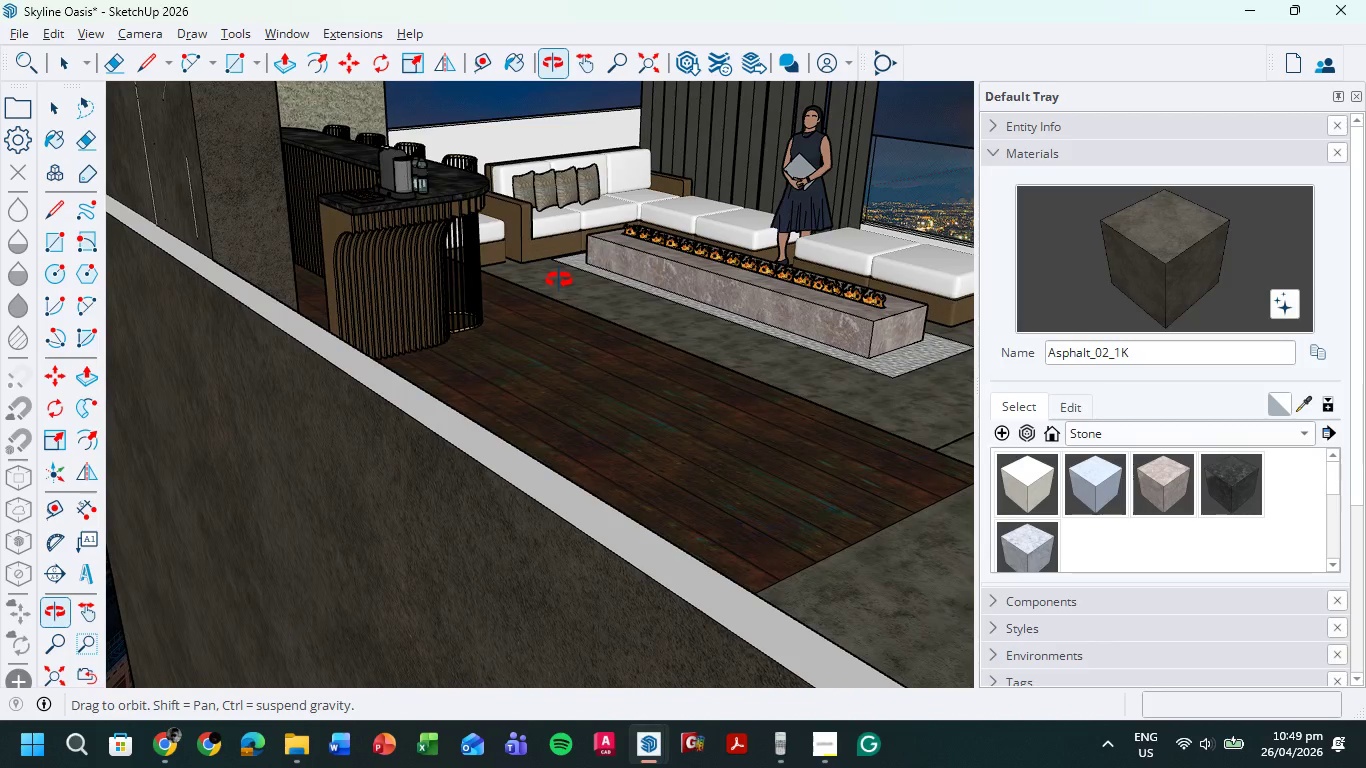 
hold_key(key=ShiftLeft, duration=0.55)
 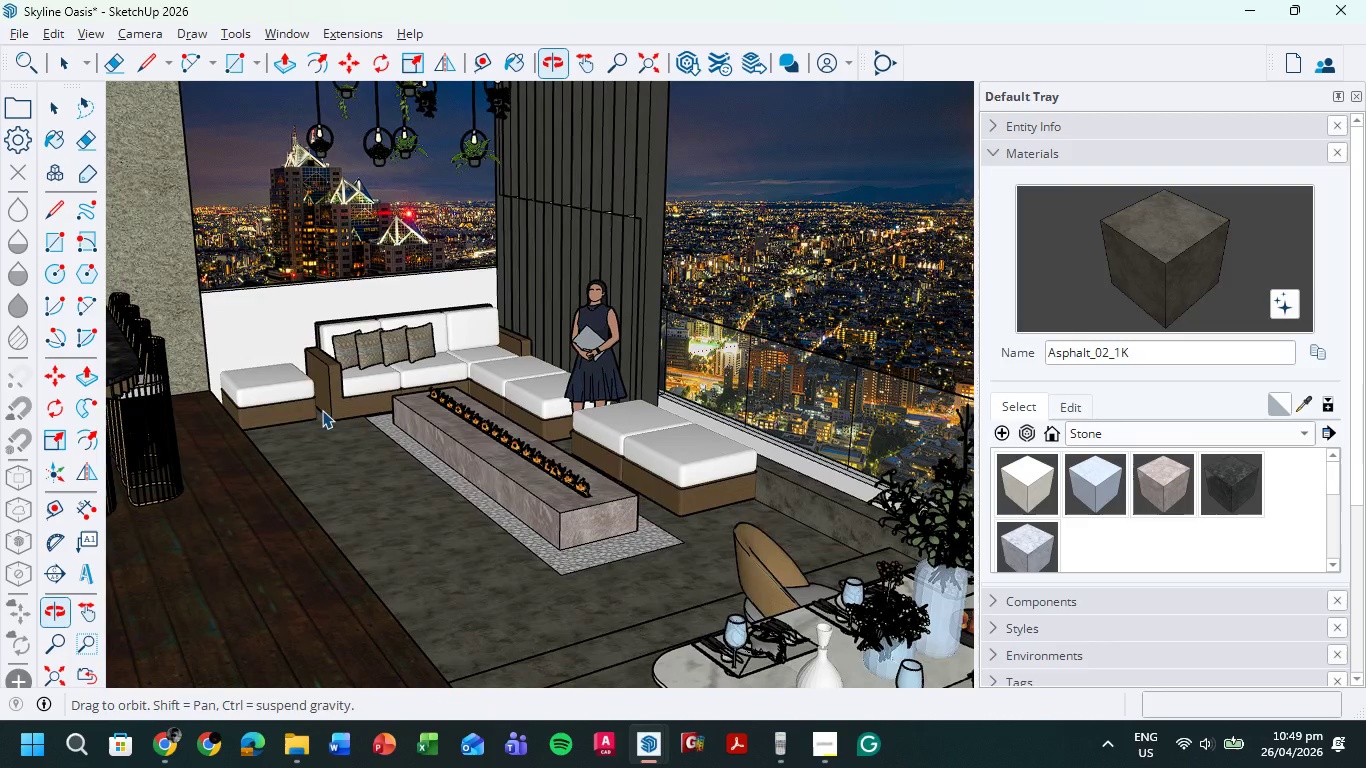 
scroll: coordinate [550, 406], scroll_direction: down, amount: 5.0
 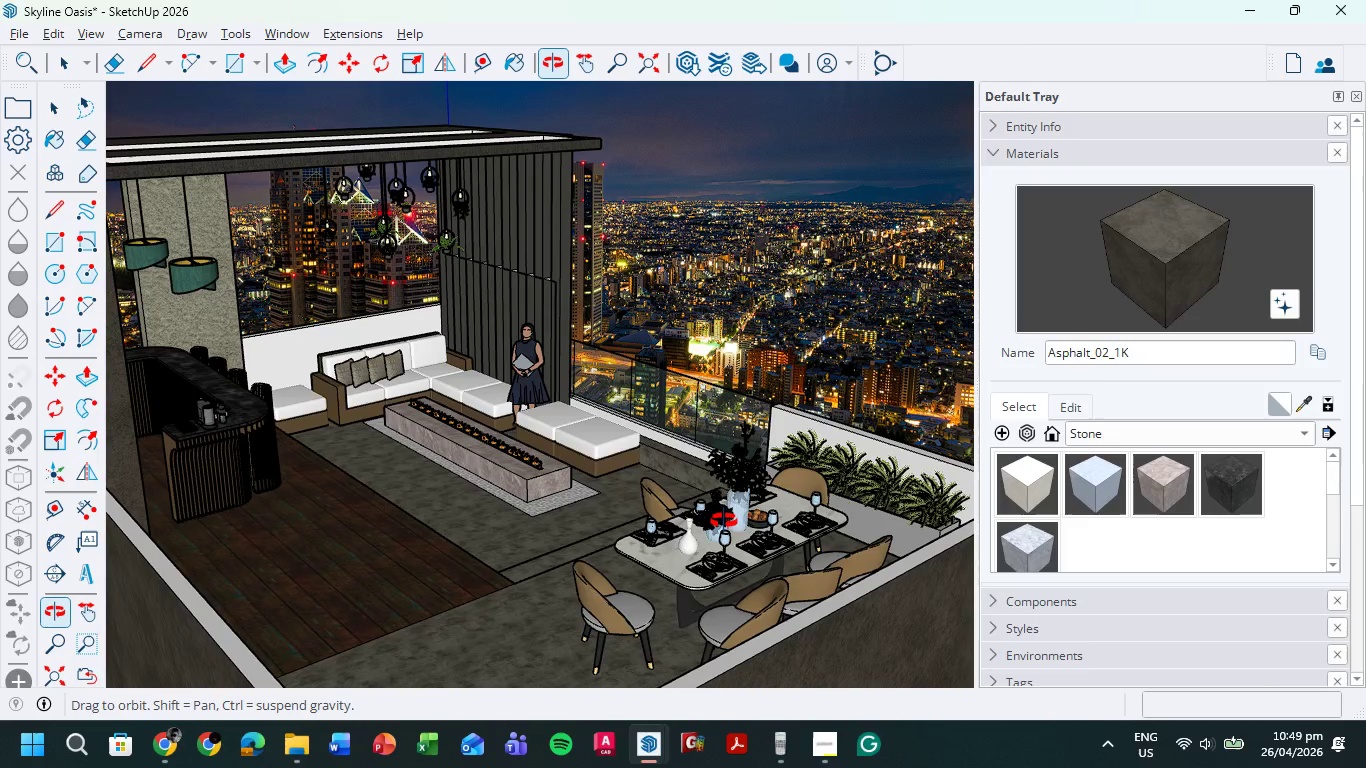 
scroll: coordinate [595, 399], scroll_direction: up, amount: 4.0
 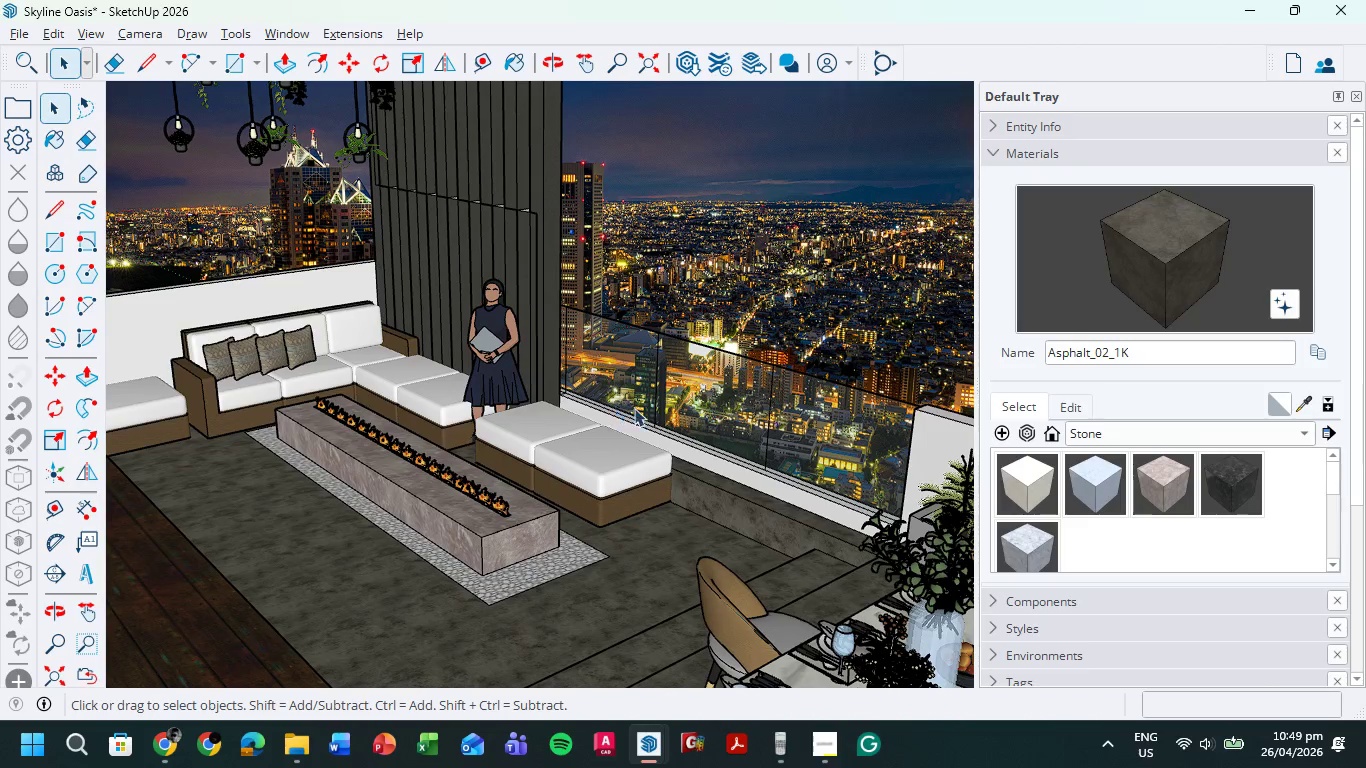 
scroll: coordinate [655, 409], scroll_direction: down, amount: 9.0
 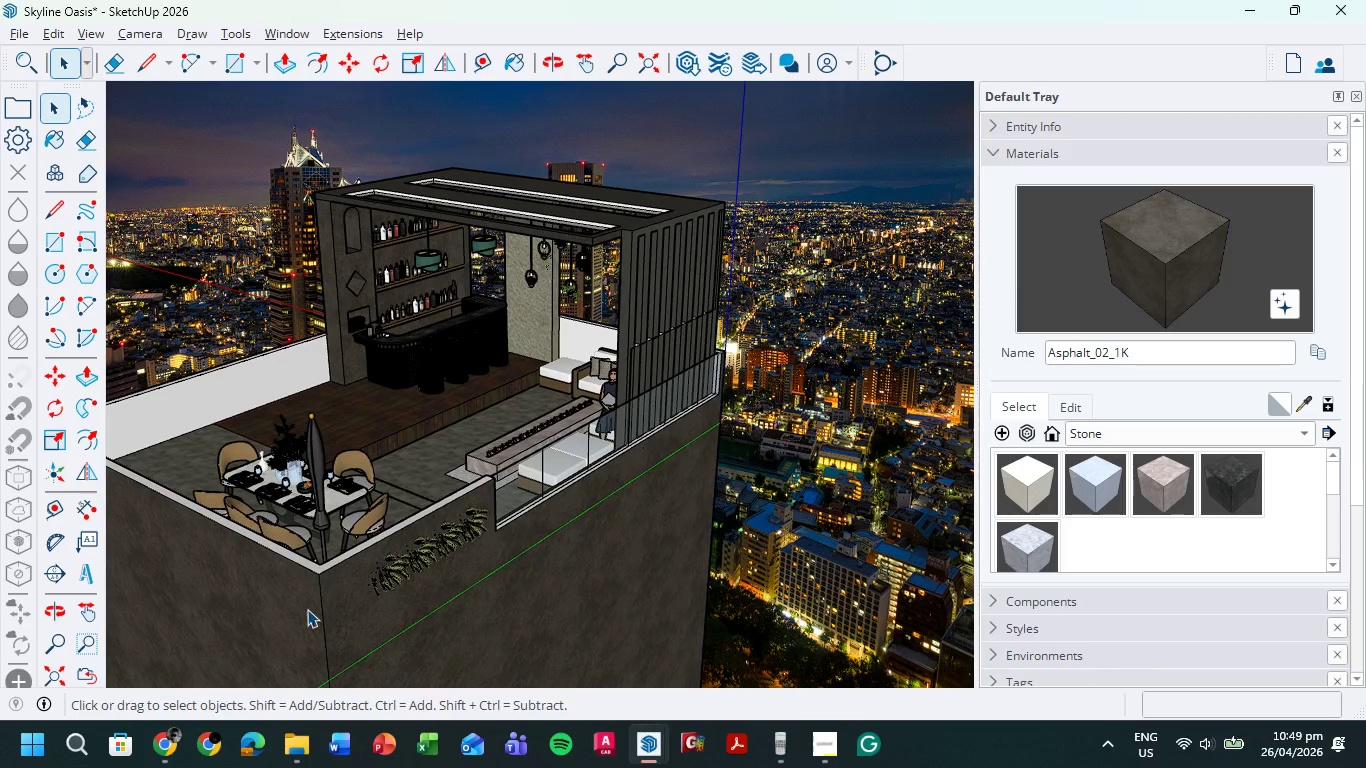 
left_click([179, 740])
 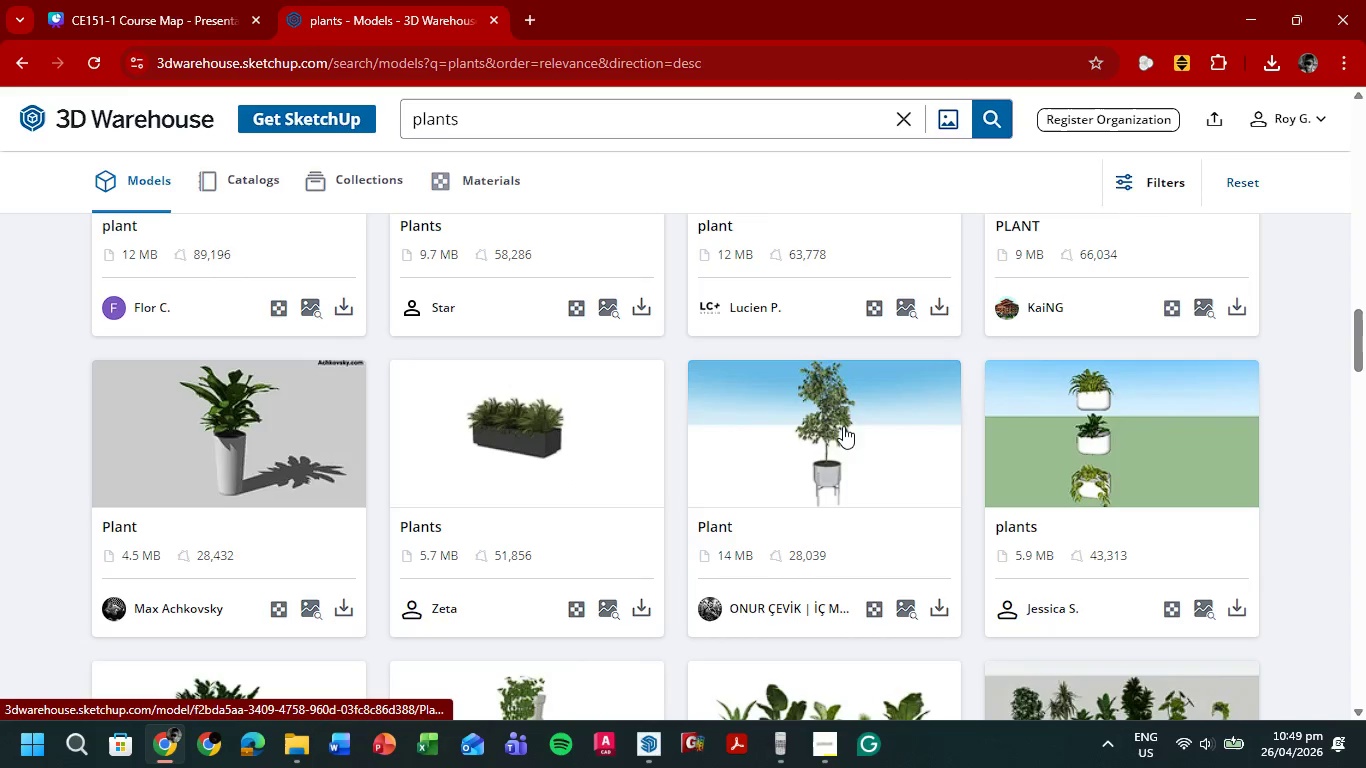 
scroll: coordinate [599, 451], scroll_direction: down, amount: 3.0
 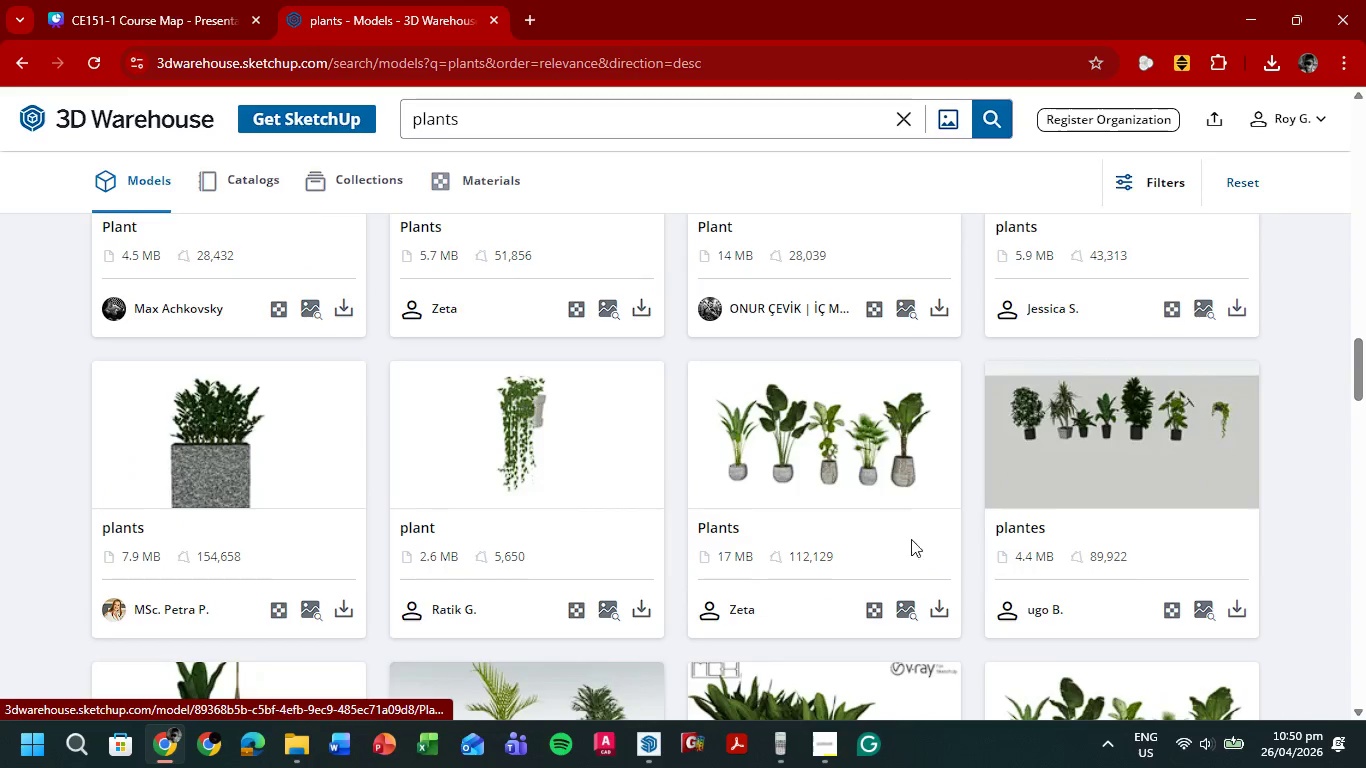 
left_click([937, 607])
 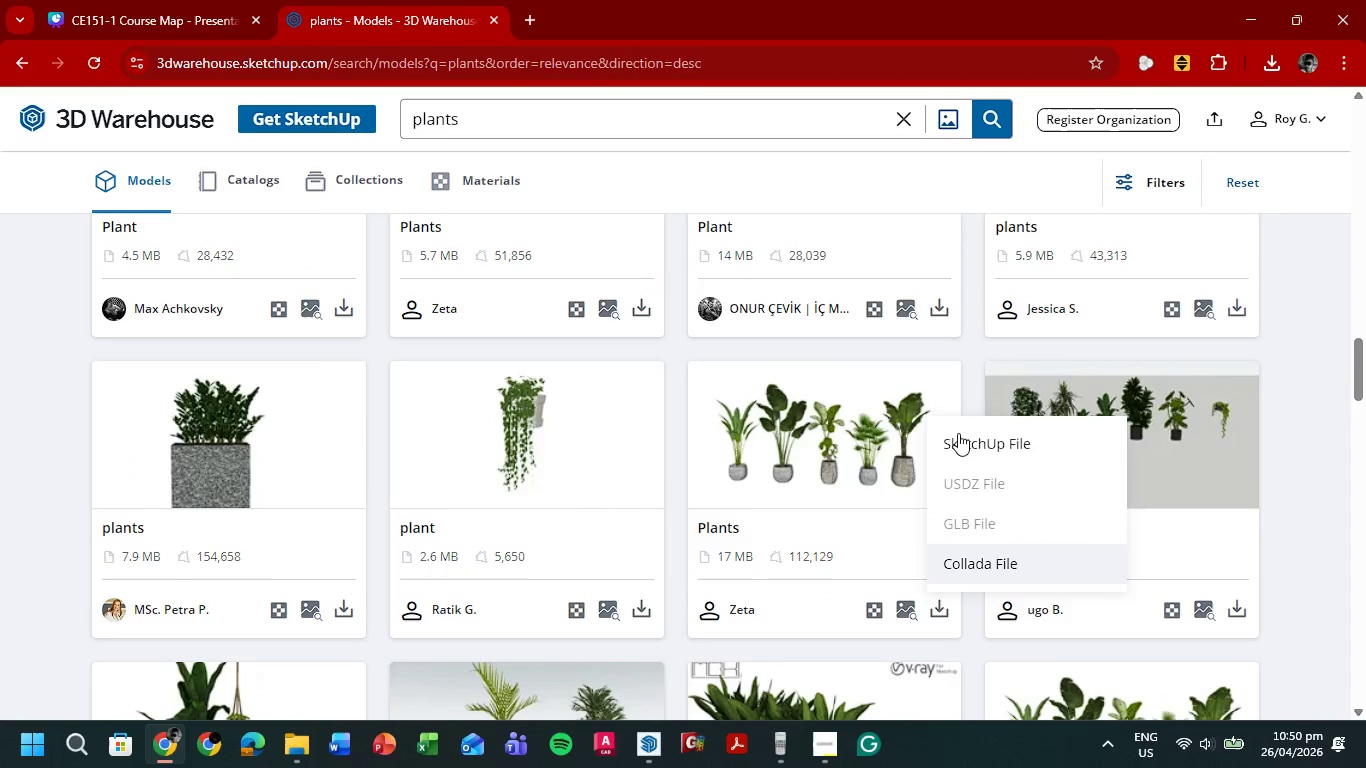 
left_click([961, 434])
 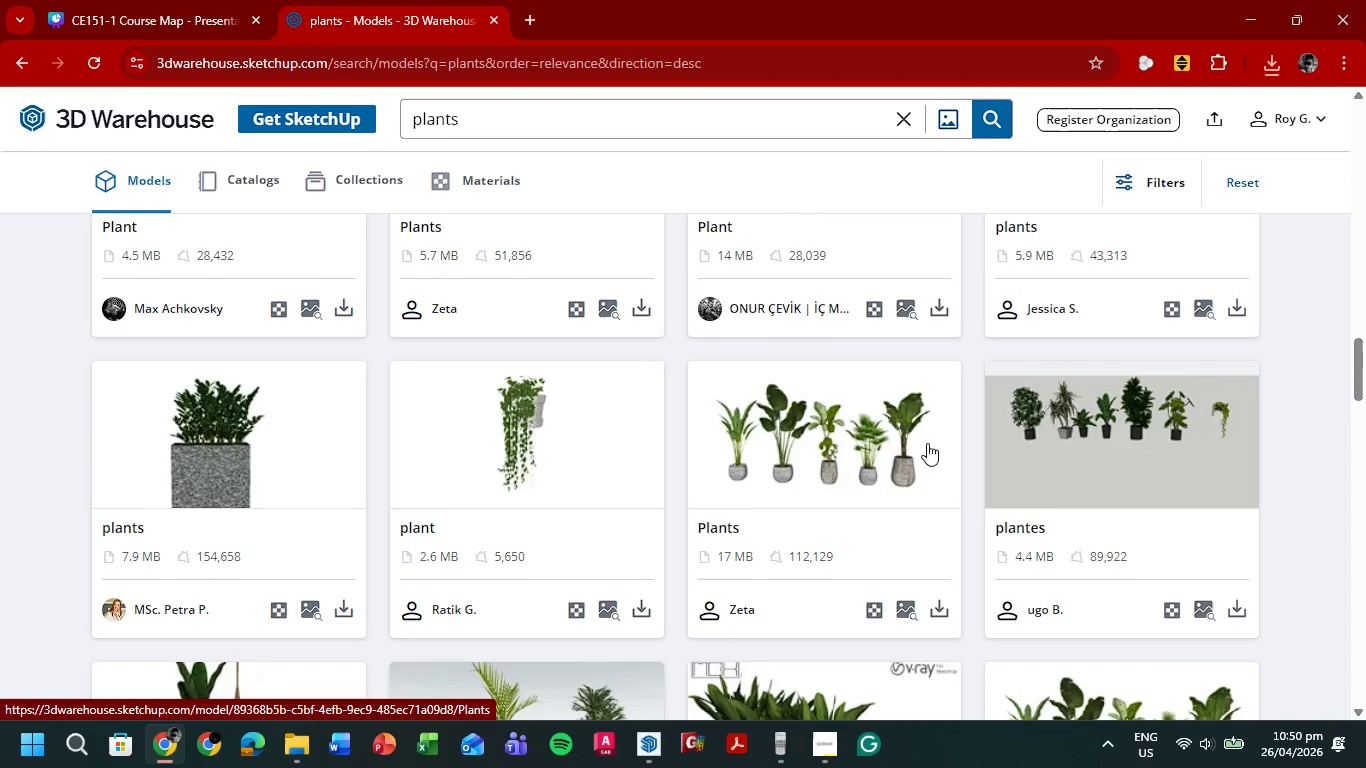 
wait(22.99)
 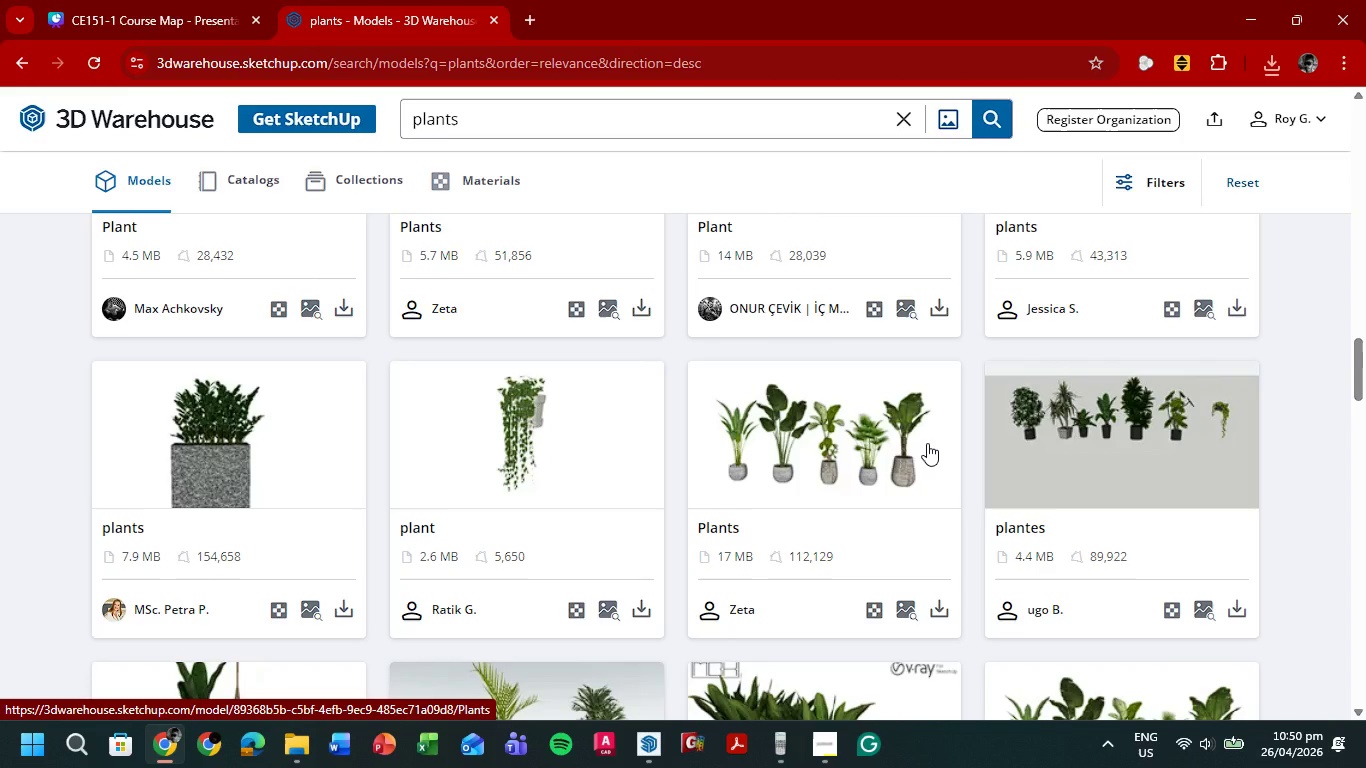 
left_click([1143, 157])
 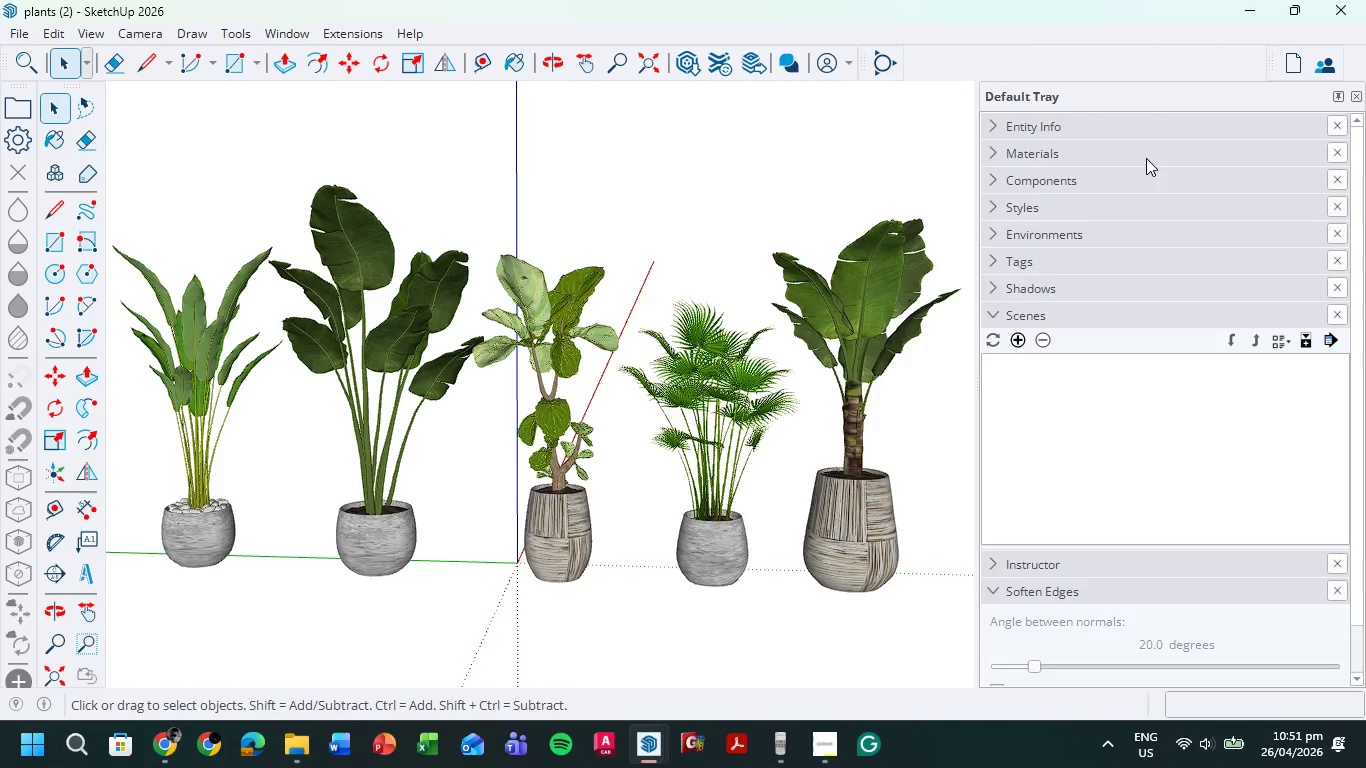 
wait(64.47)
 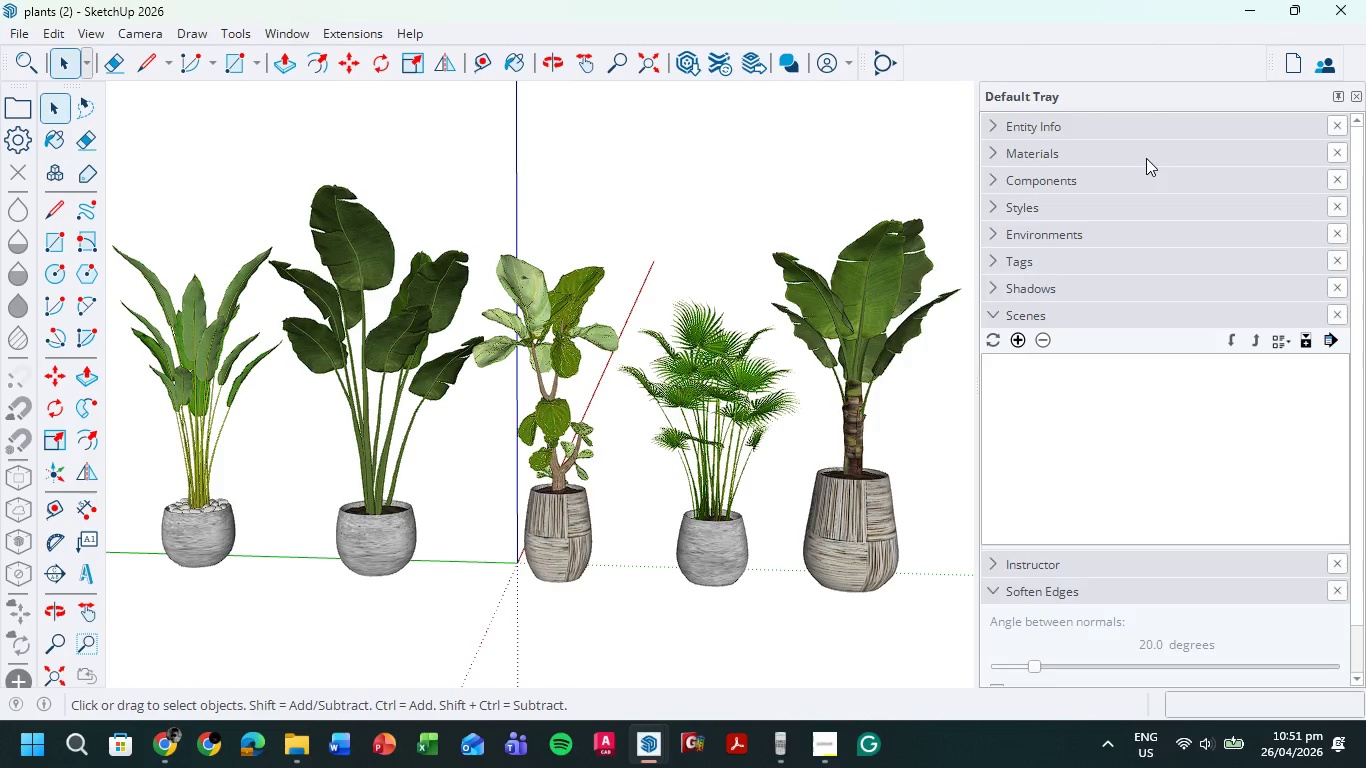 
scroll: coordinate [622, 236], scroll_direction: down, amount: 2.0
 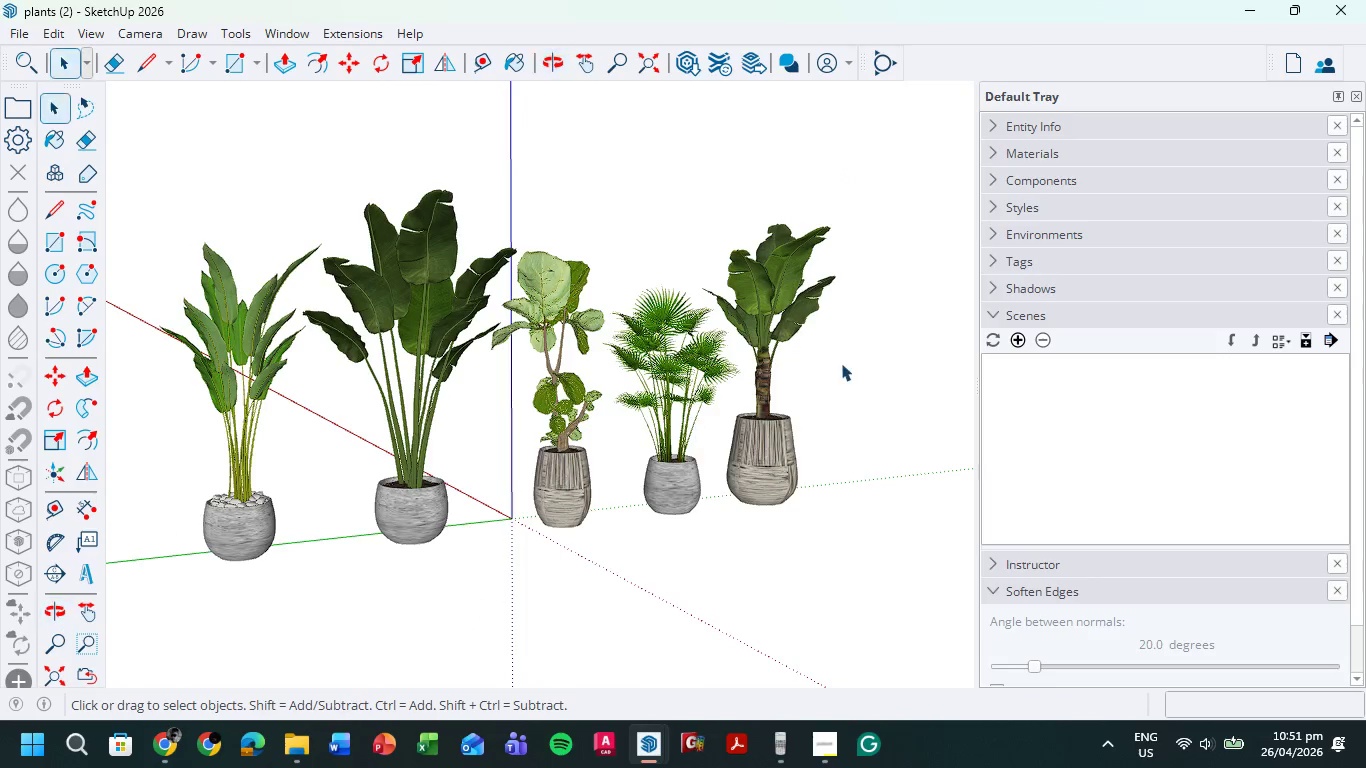 
left_click([769, 351])
 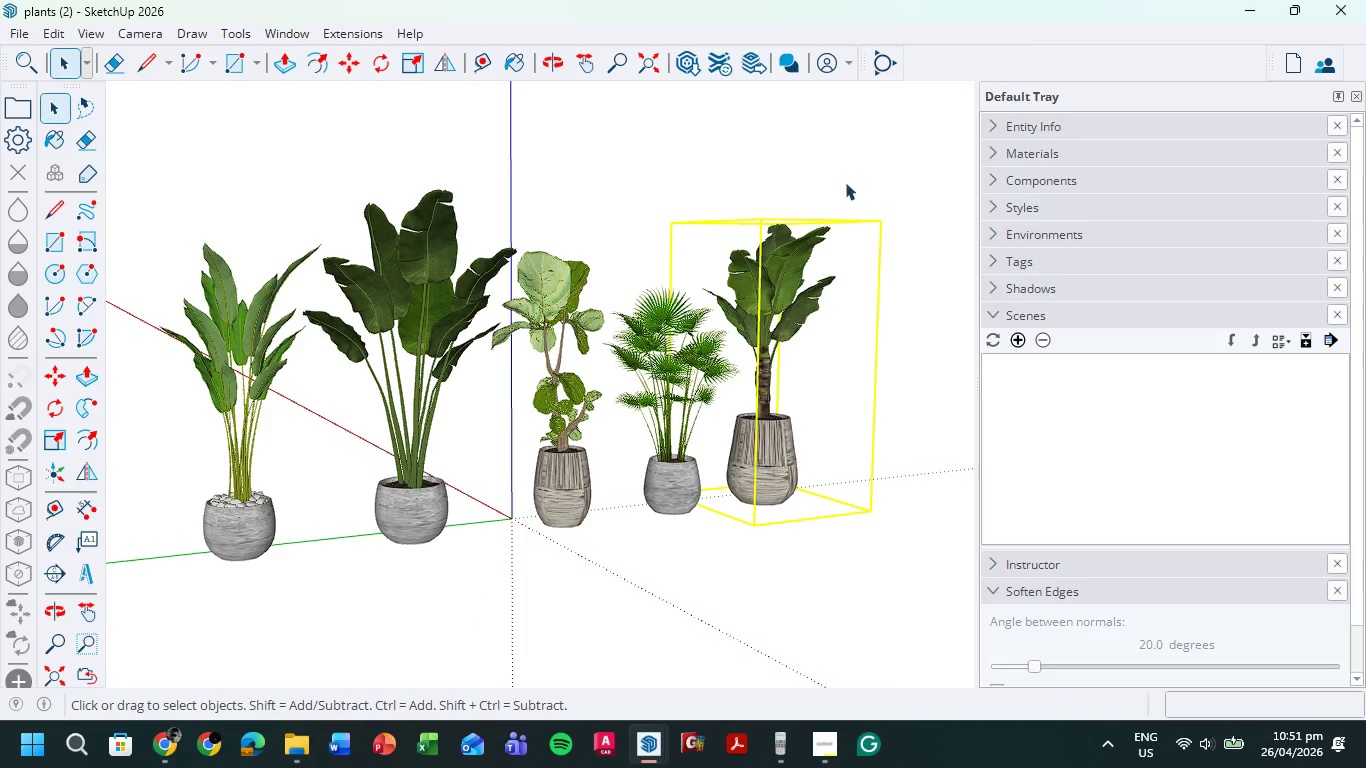 
left_click([844, 165])
 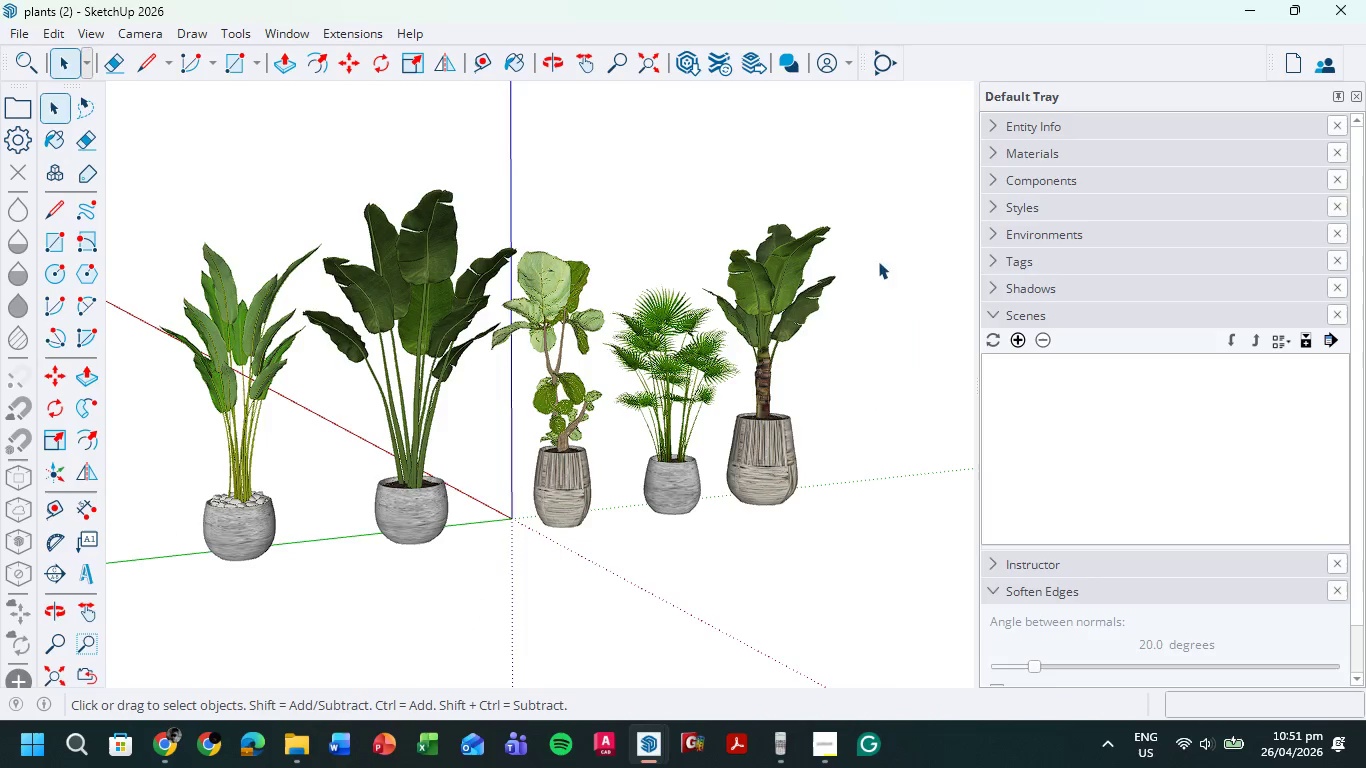 
left_click_drag(start_coordinate=[880, 258], to_coordinate=[534, 485])
 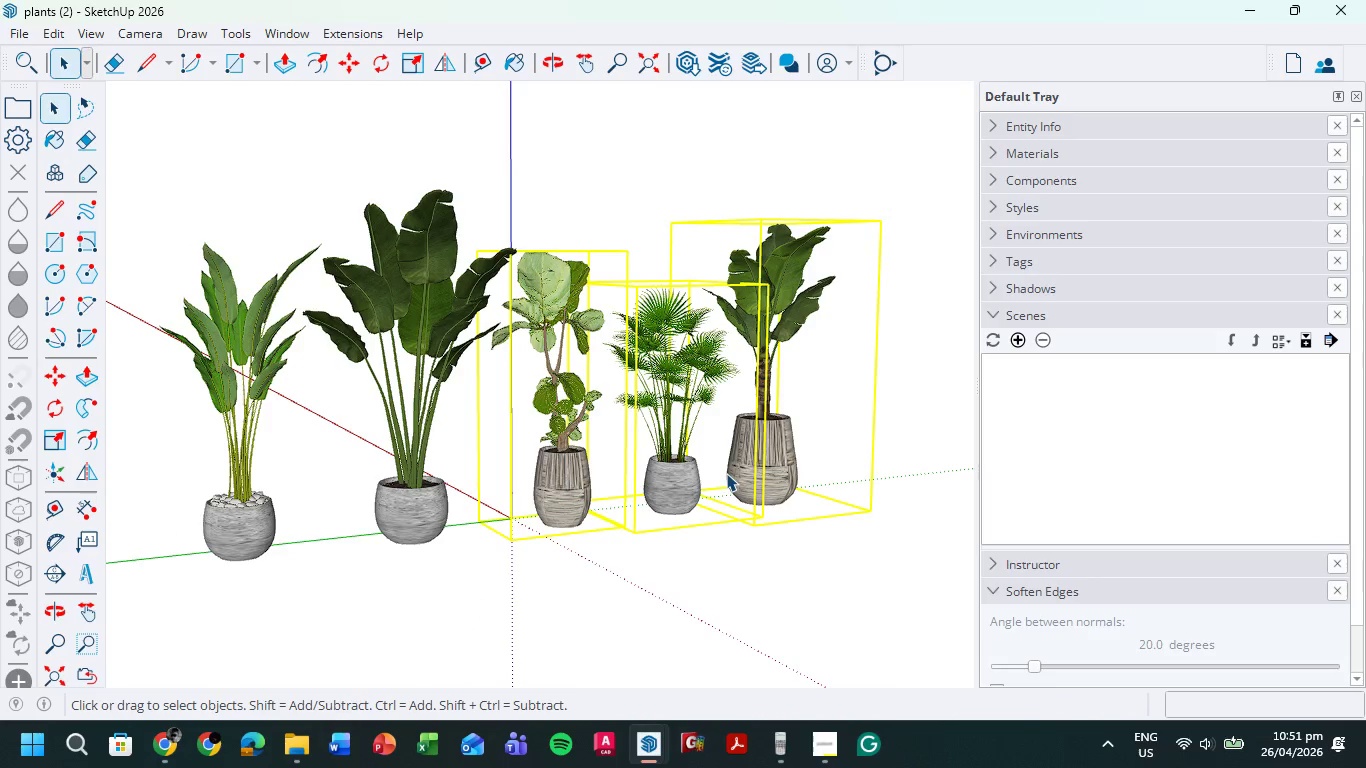 
key(Control+C)
 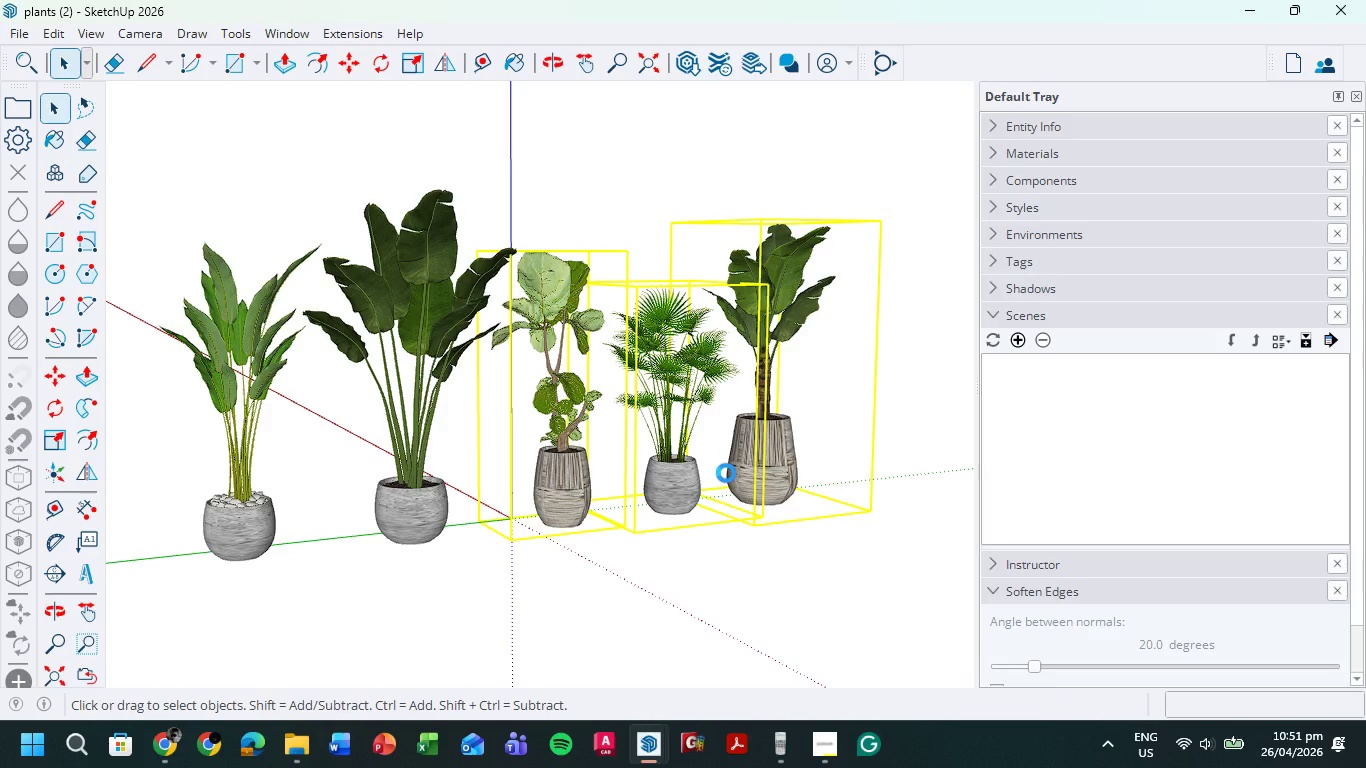 
key(Alt+Tab)
 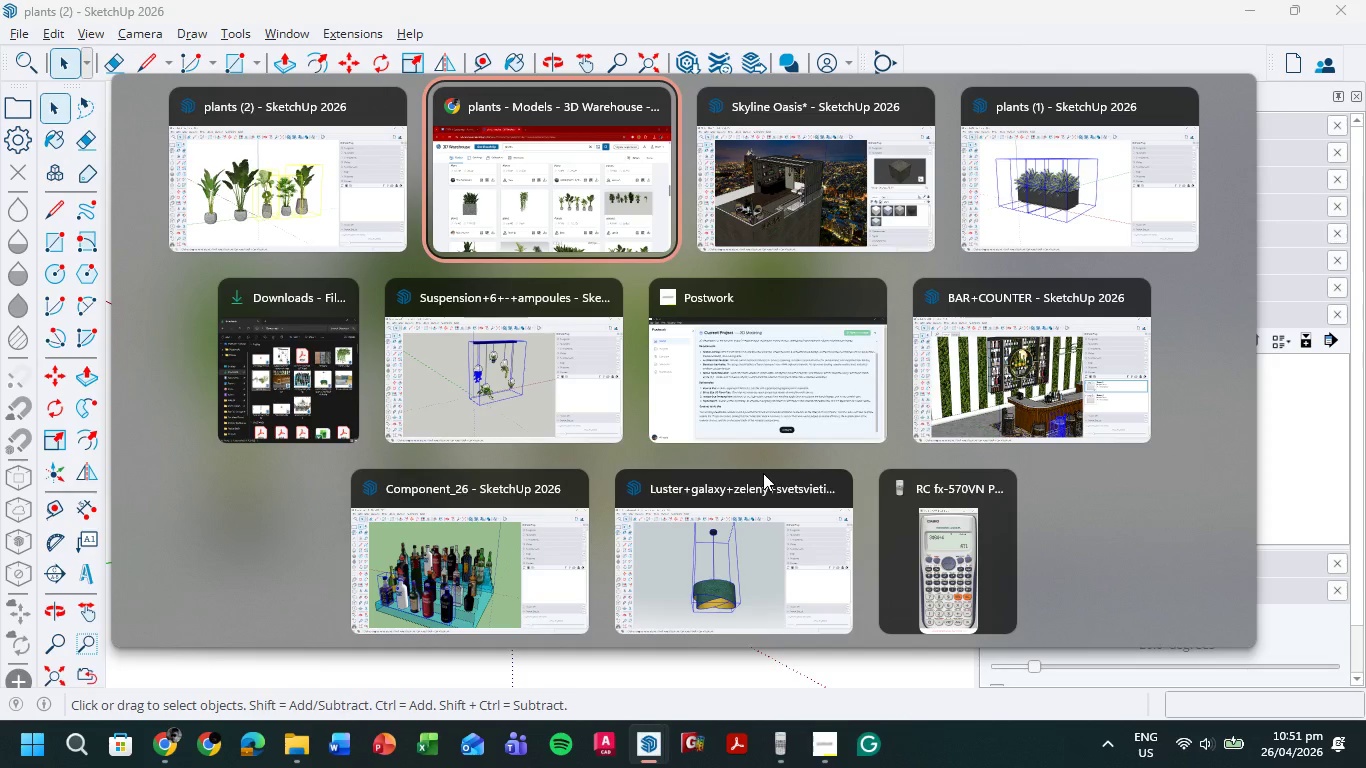 
key(Alt+Tab)
 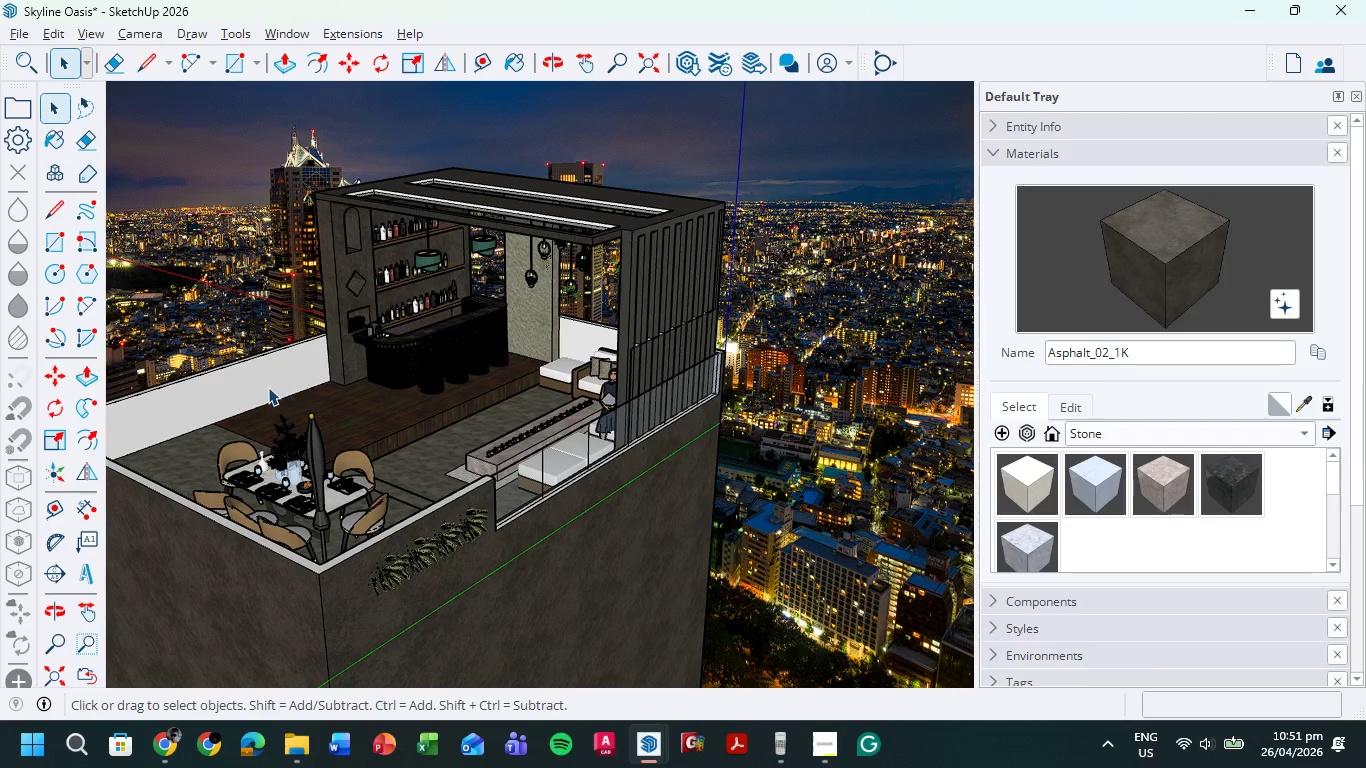 
hold_key(key=ShiftLeft, duration=0.97)
 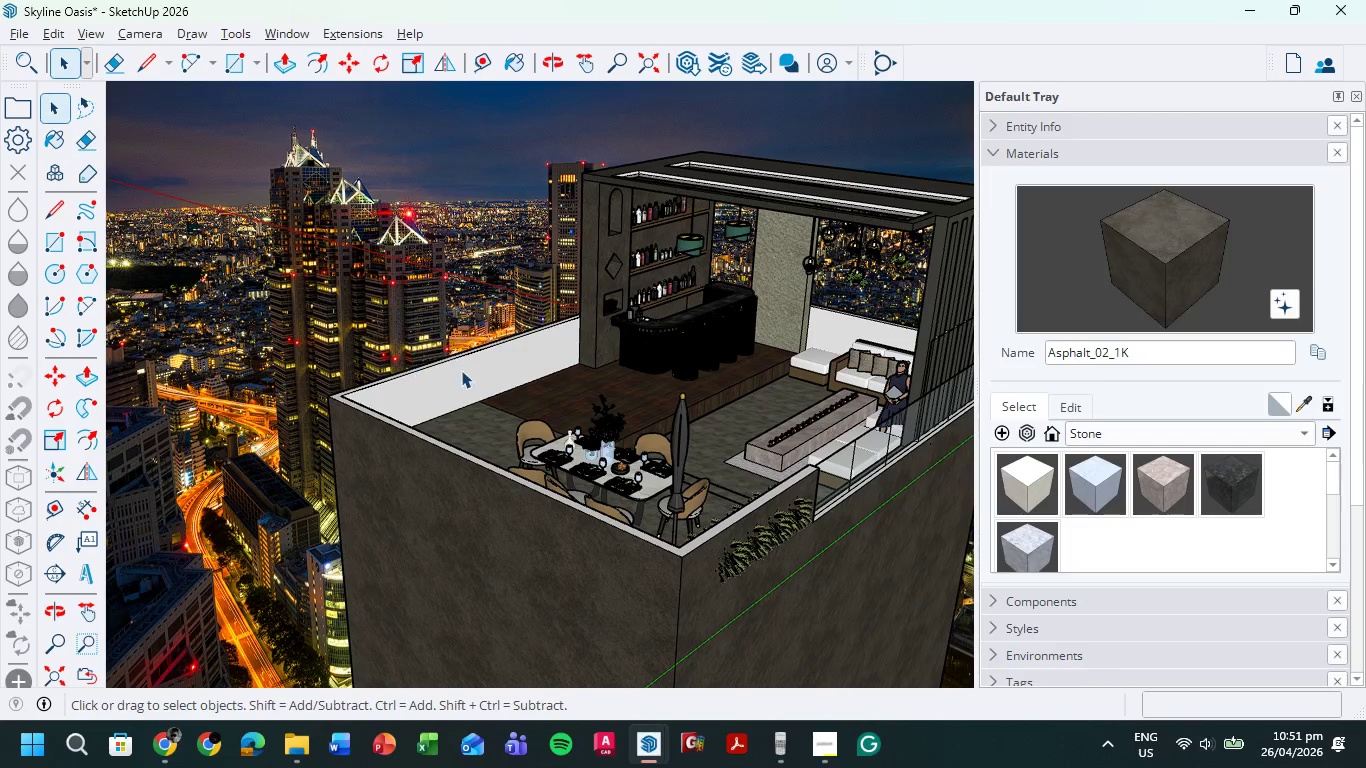 
scroll: coordinate [497, 400], scroll_direction: up, amount: 6.0
 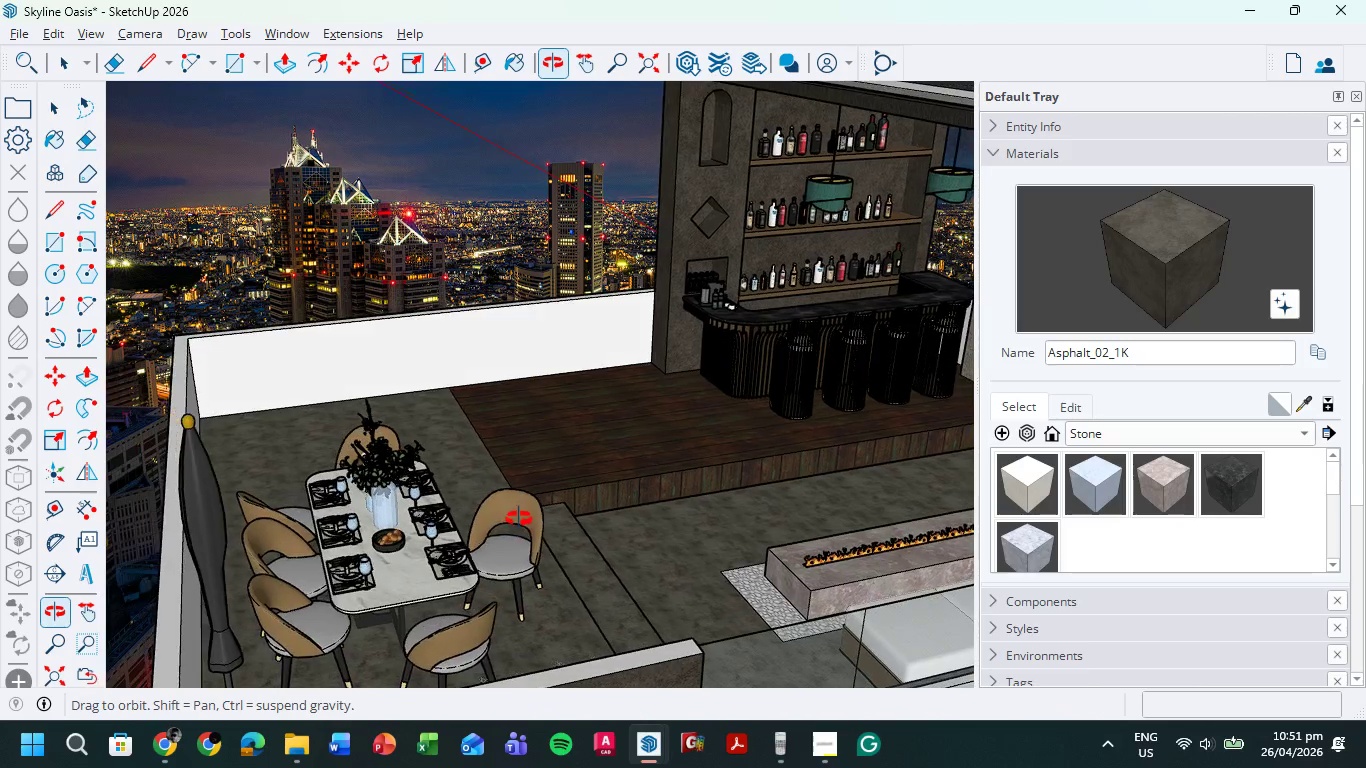 
key(Control+V)
 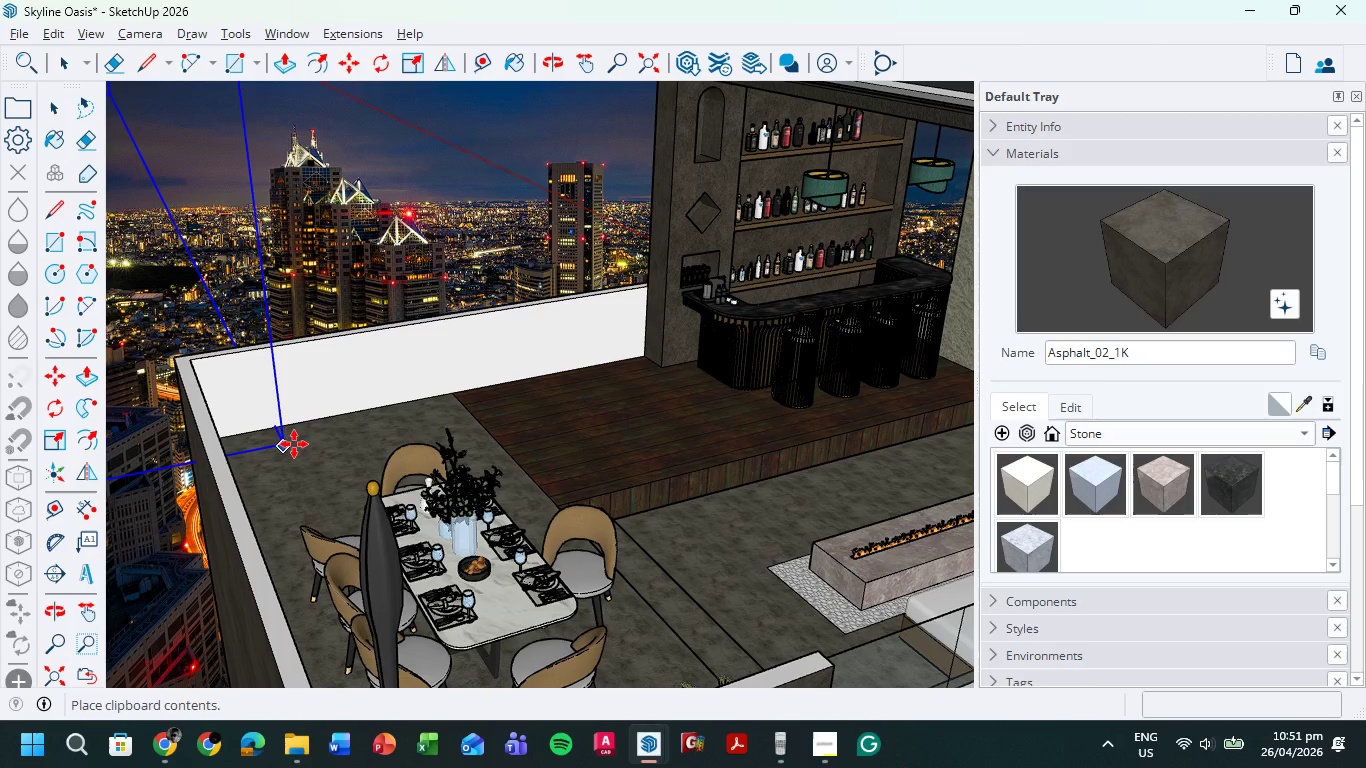 
wait(7.52)
 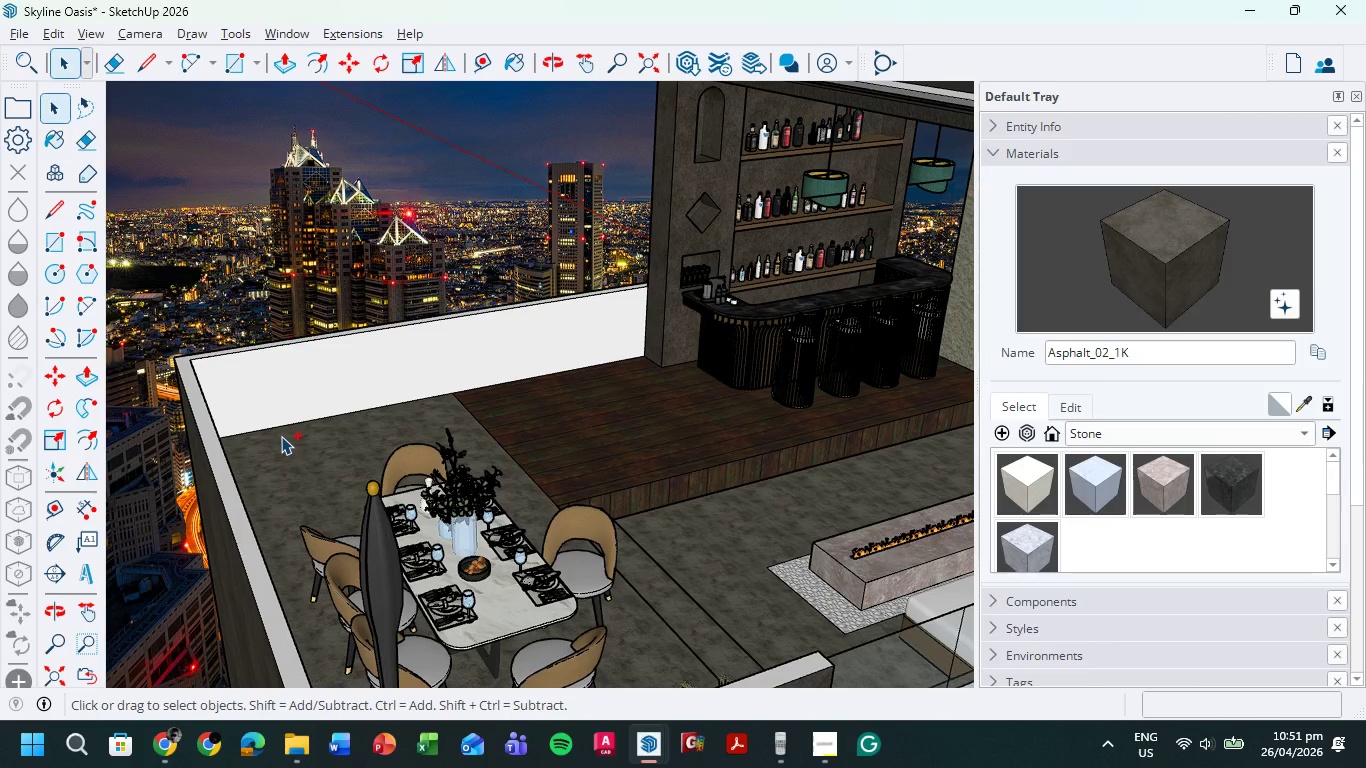 
left_click([247, 270])
 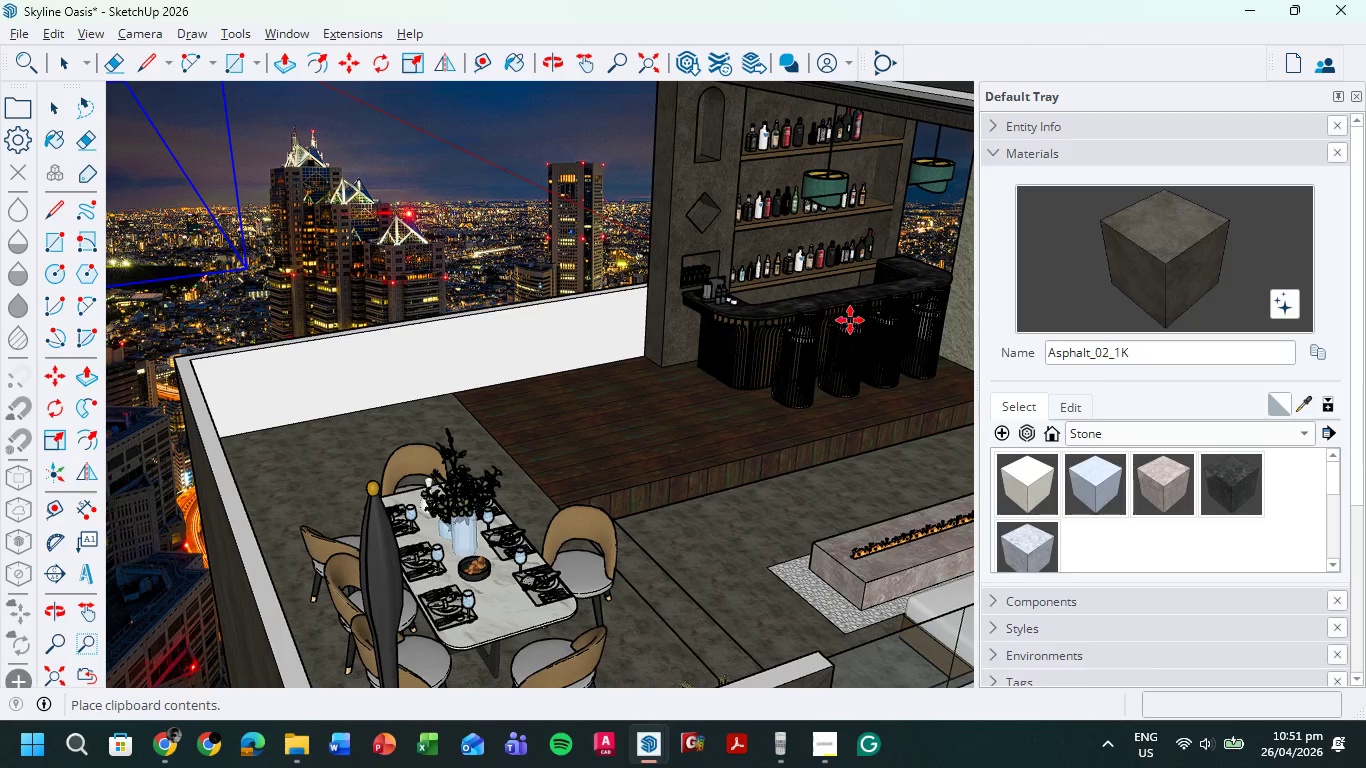 
scroll: coordinate [906, 320], scroll_direction: down, amount: 6.0
 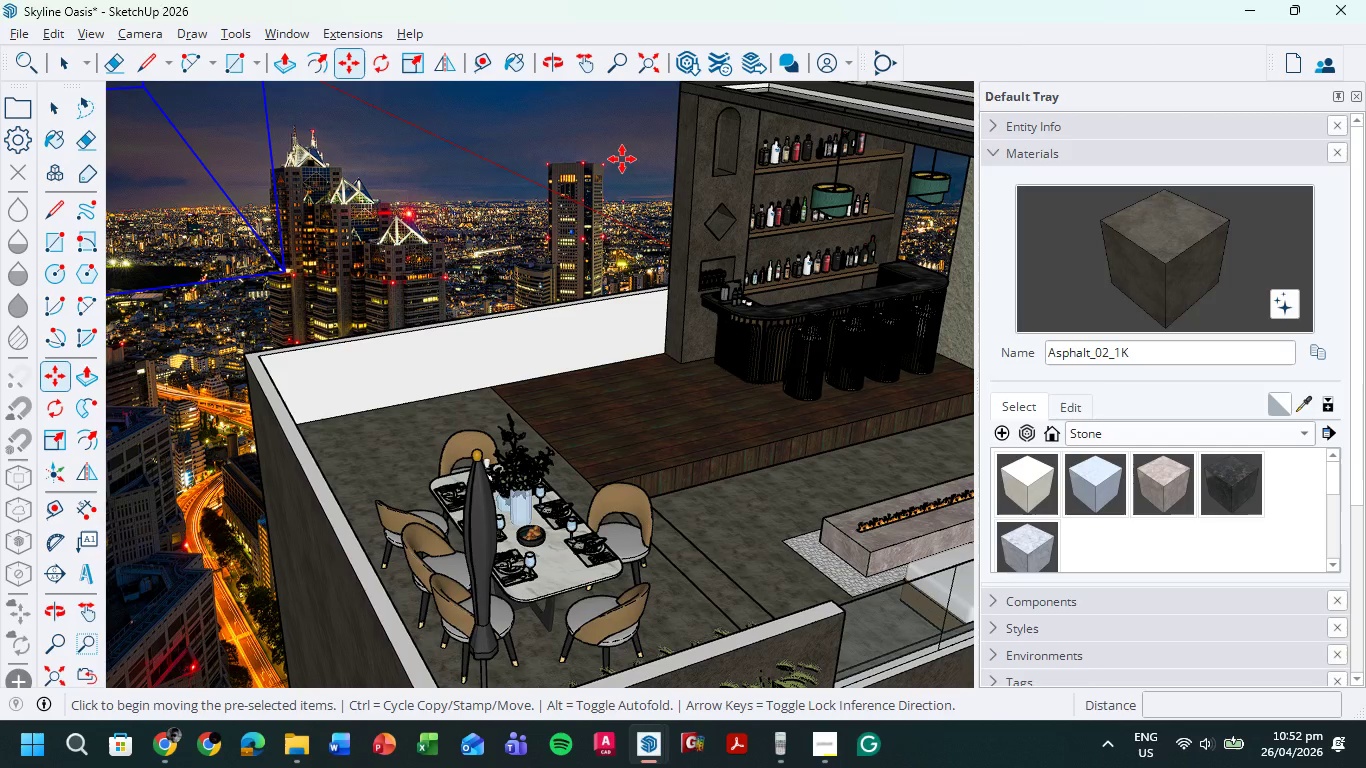 
wait(41.99)
 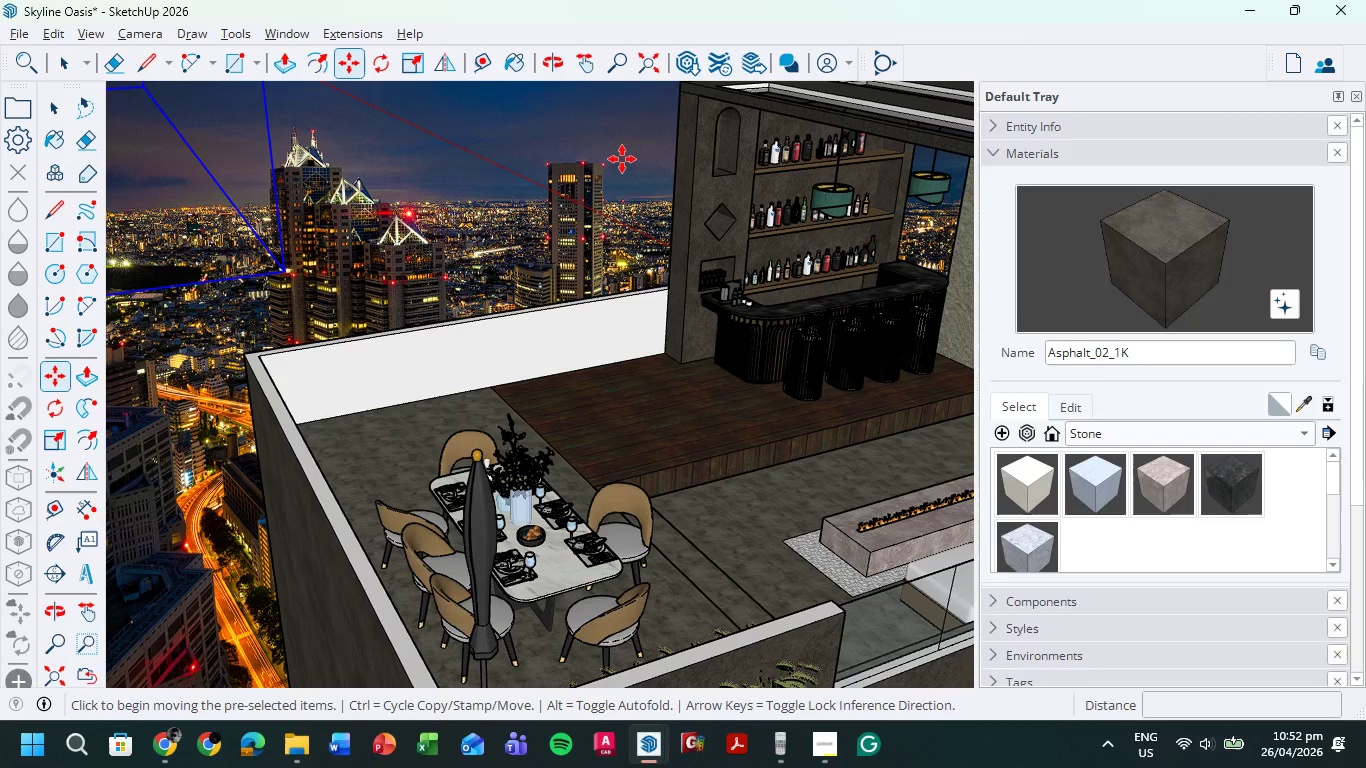 
scroll: coordinate [564, 297], scroll_direction: down, amount: 71.0
 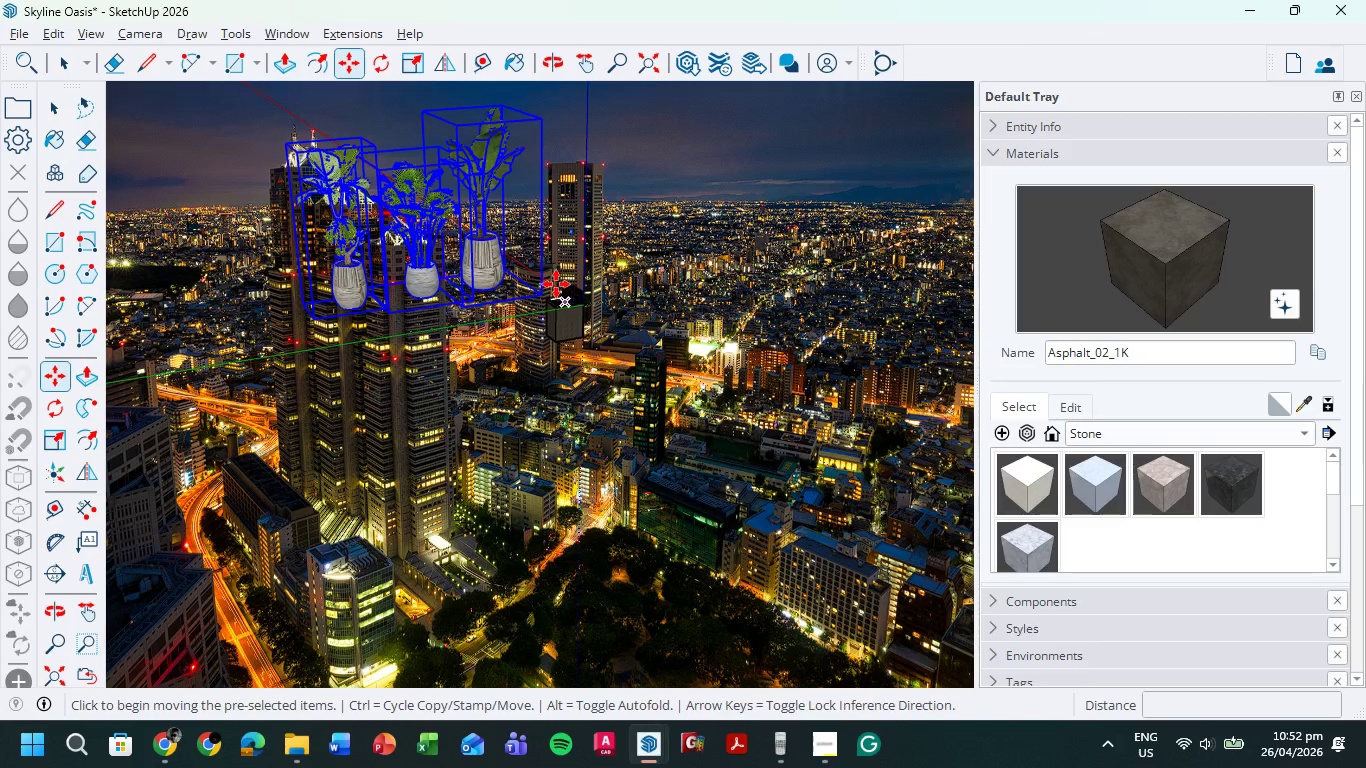 
key(S)
 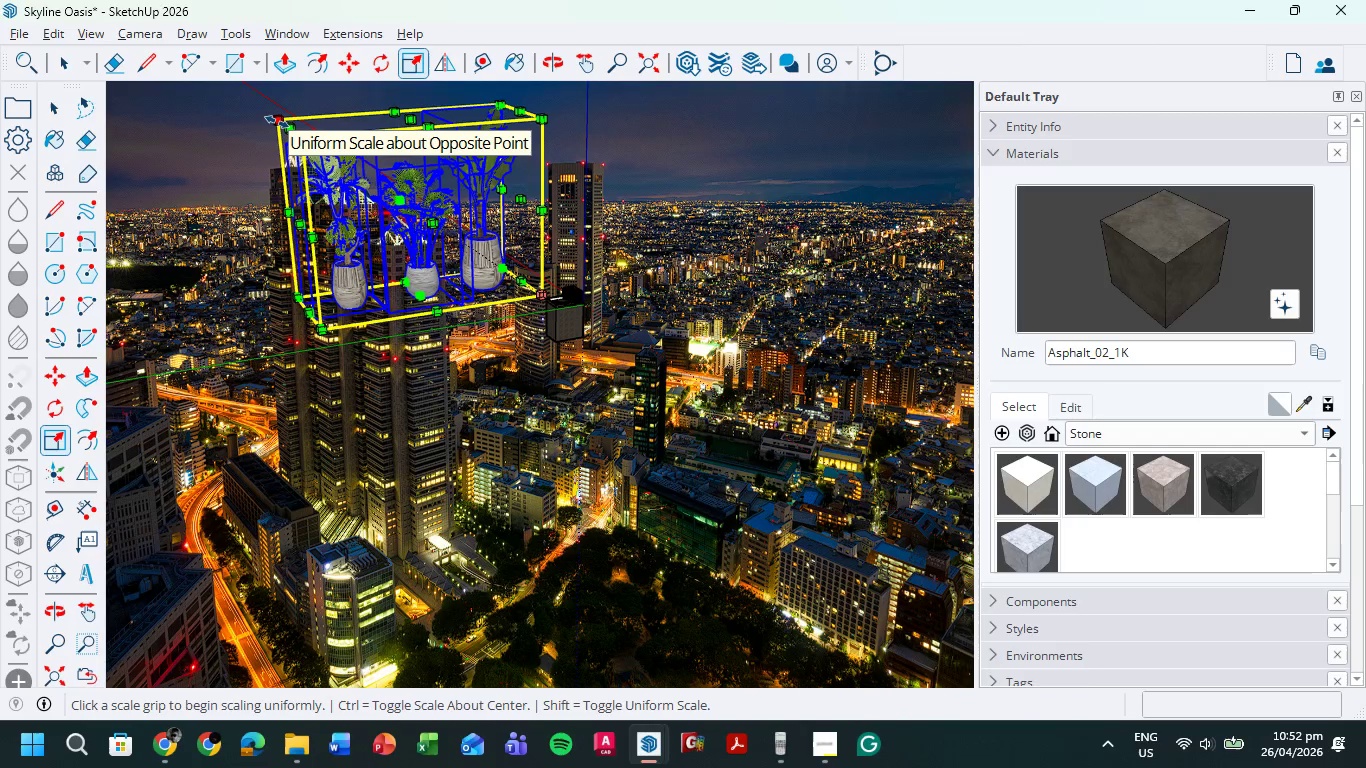 
left_click([277, 122])
 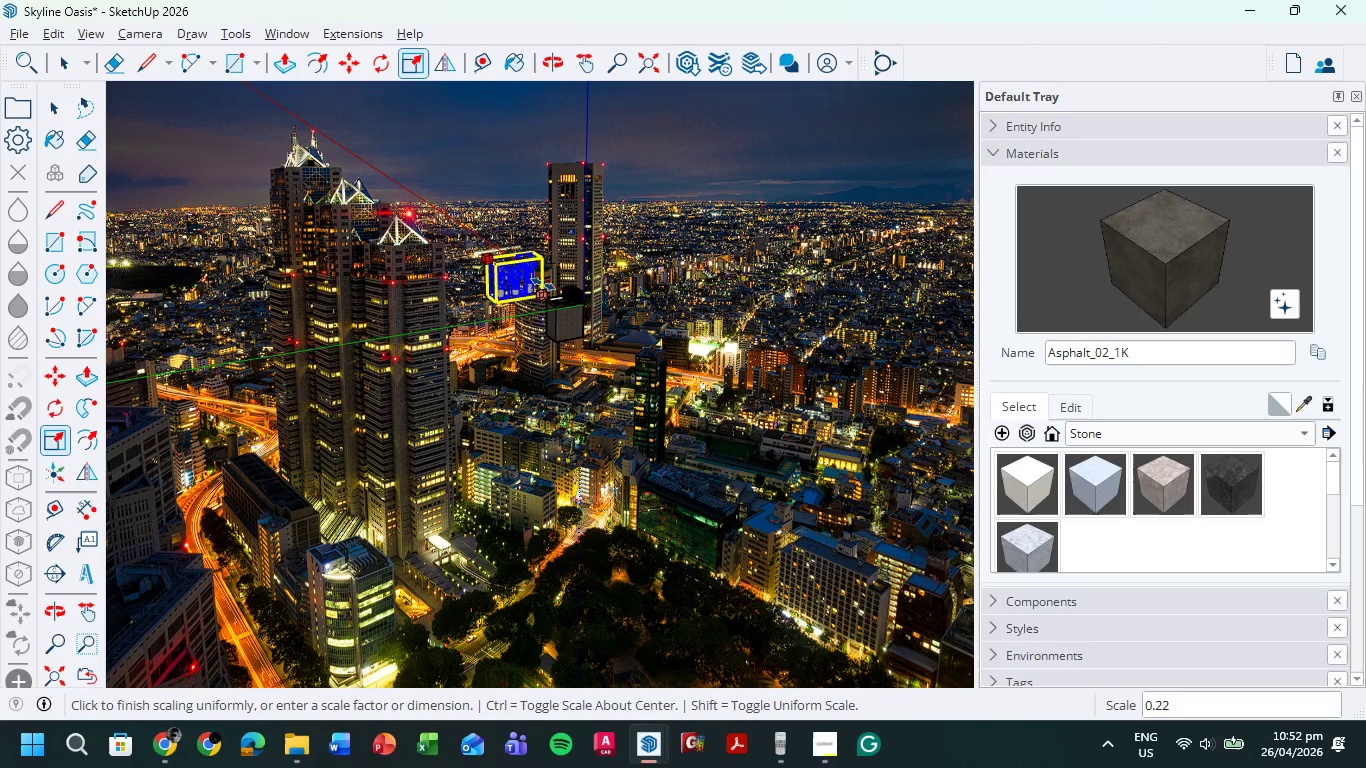 
scroll: coordinate [533, 279], scroll_direction: up, amount: 49.0
 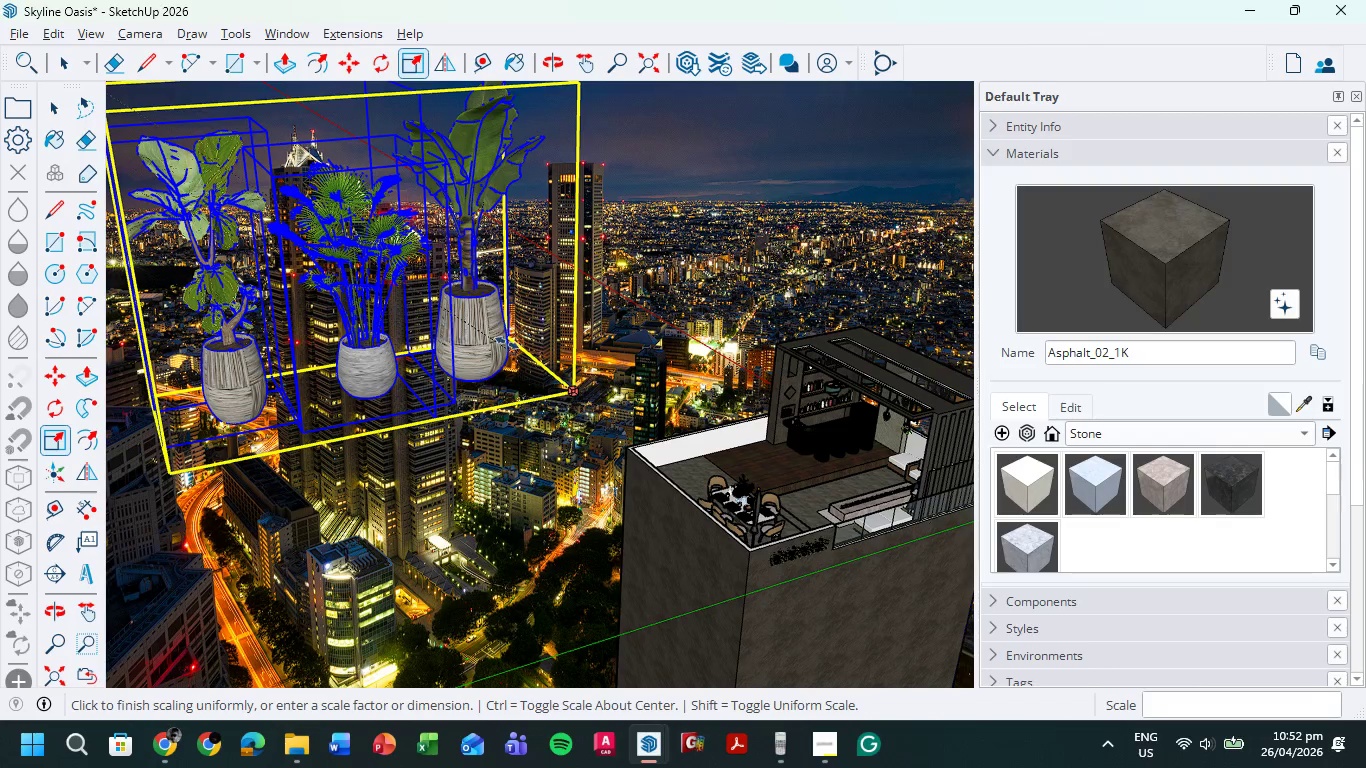 
scroll: coordinate [547, 320], scroll_direction: down, amount: 2.0
 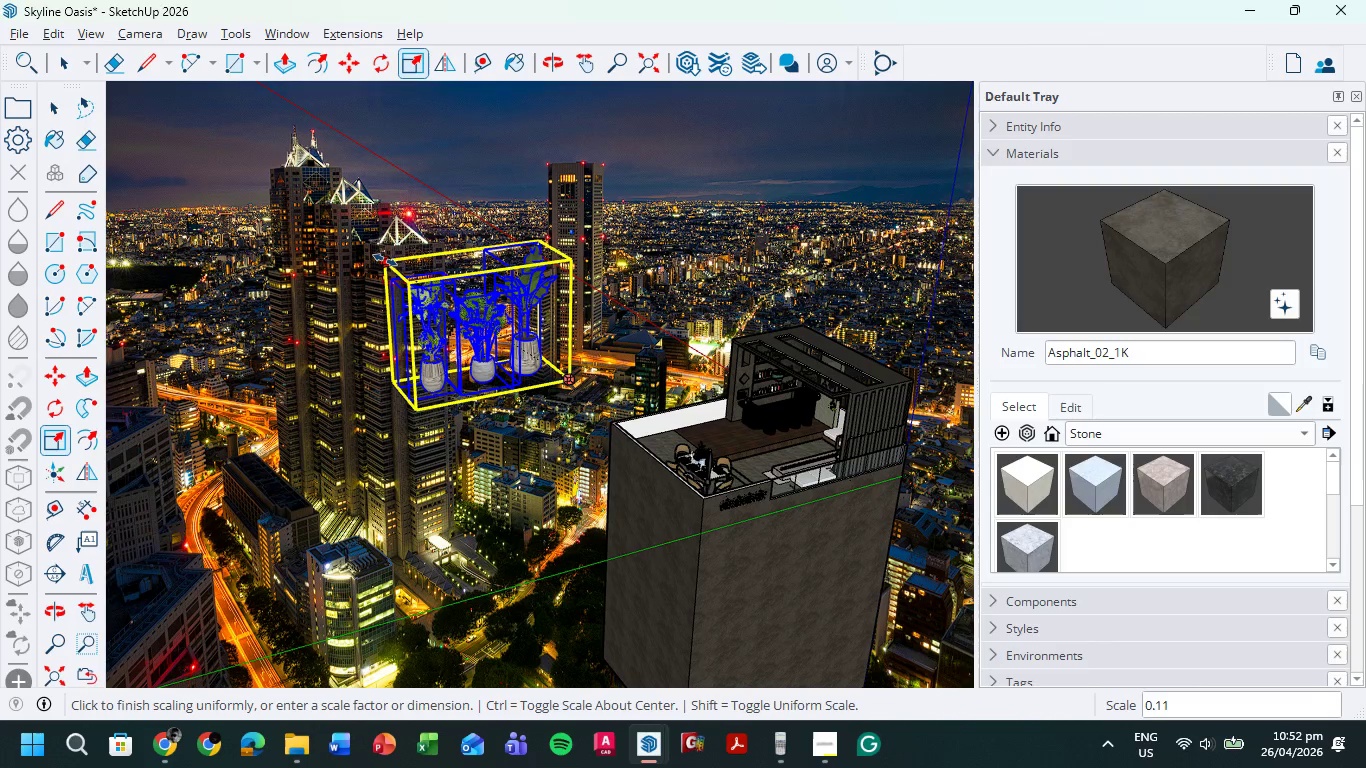 
wait(5.05)
 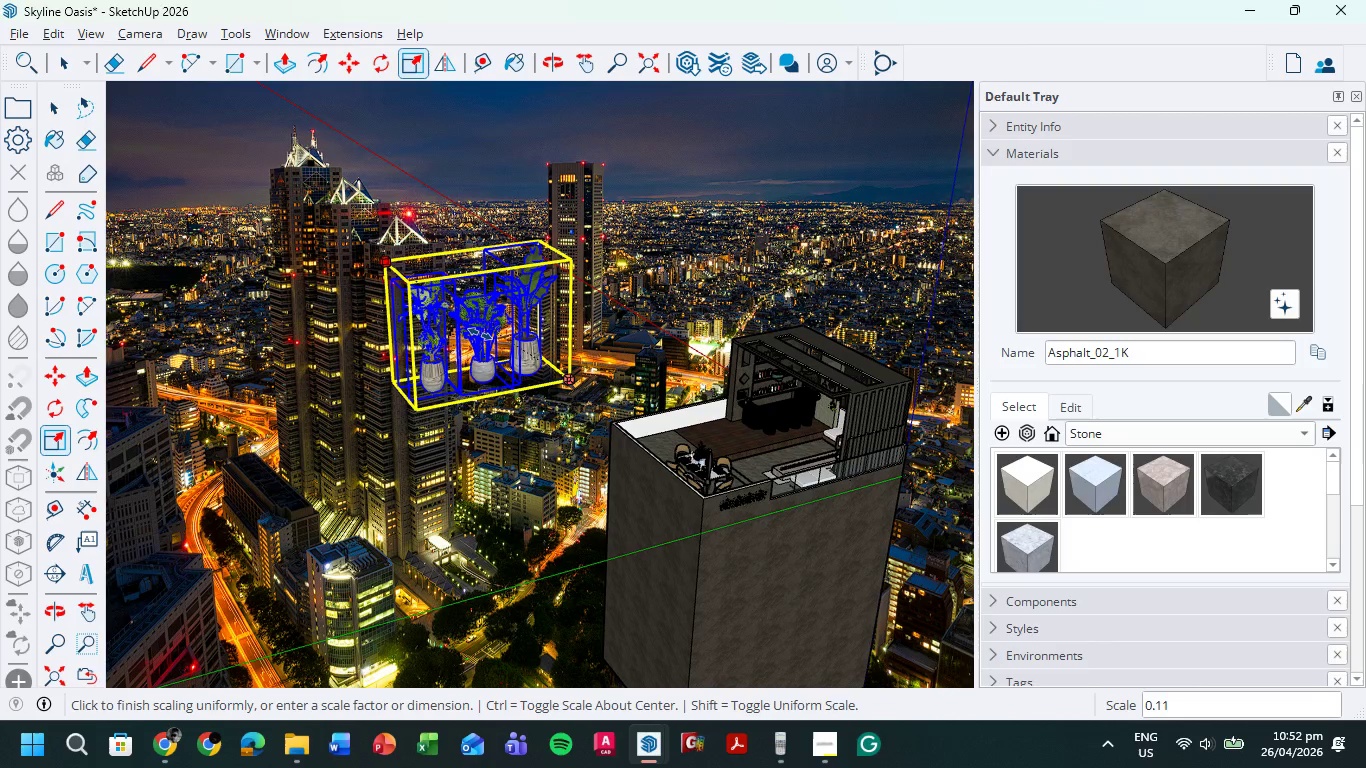 
left_click([527, 335])
 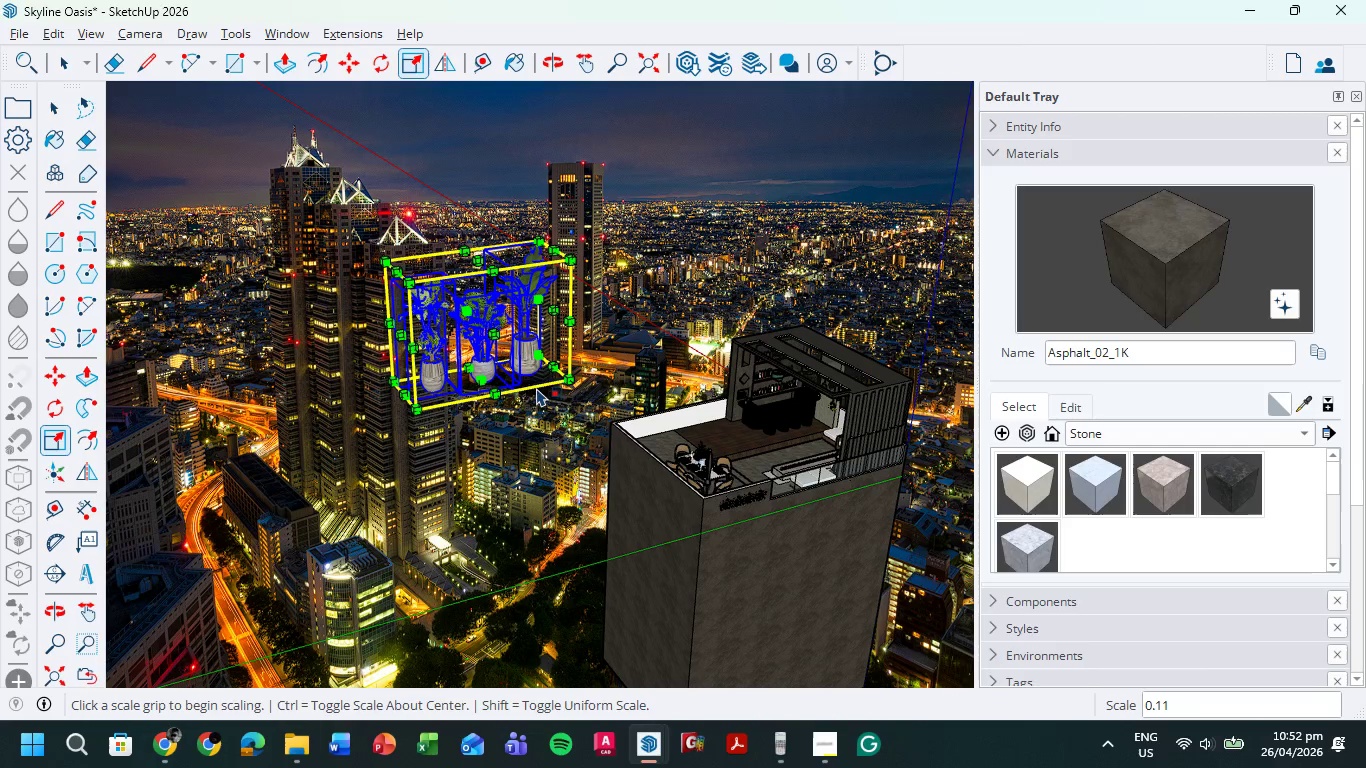 
scroll: coordinate [514, 357], scroll_direction: up, amount: 7.0
 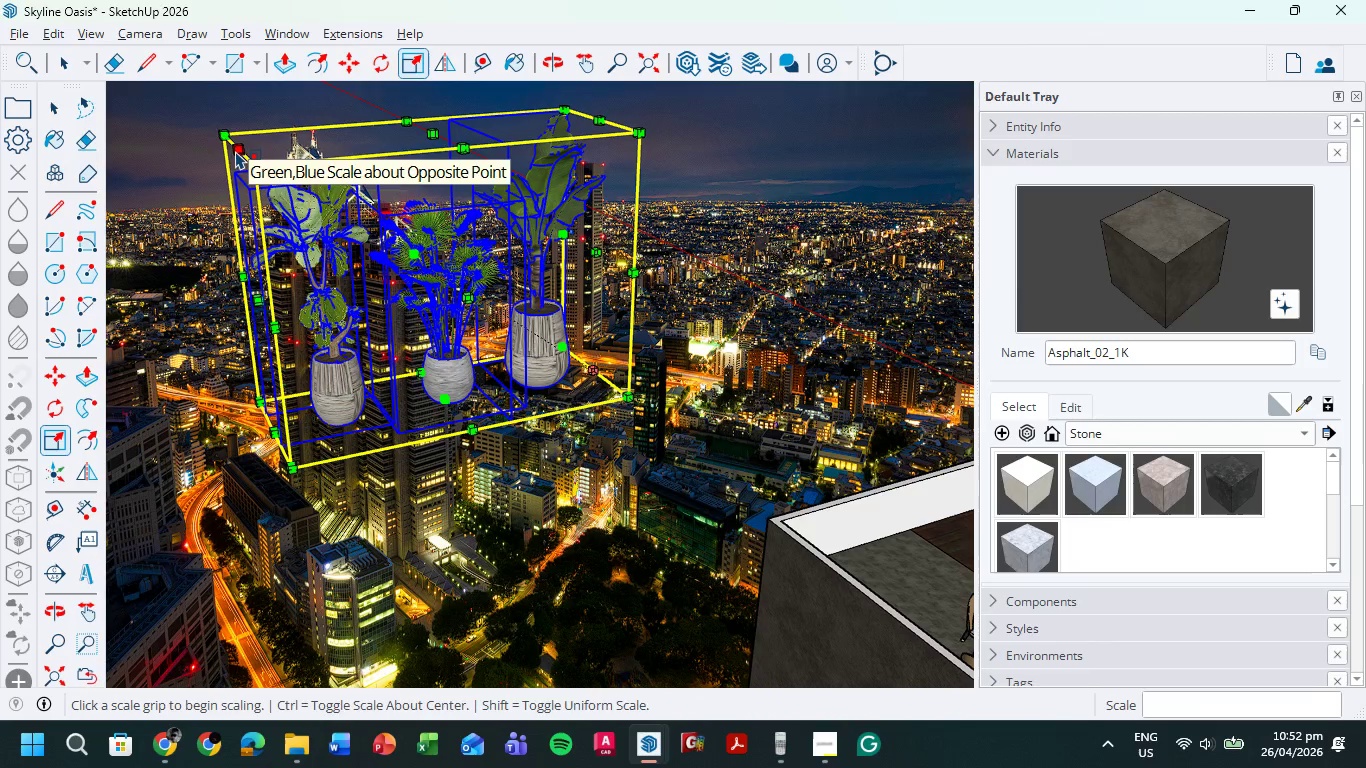 
left_click([226, 137])
 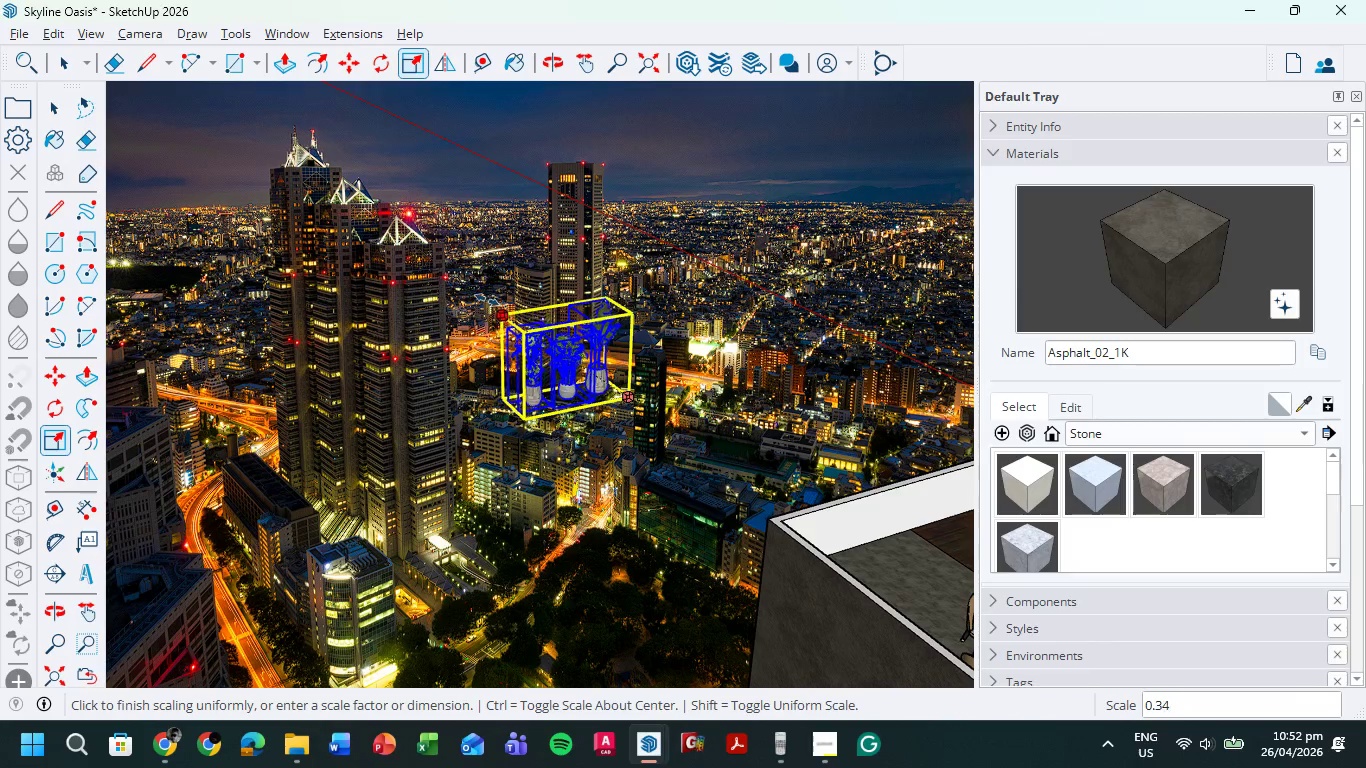 
left_click([481, 294])
 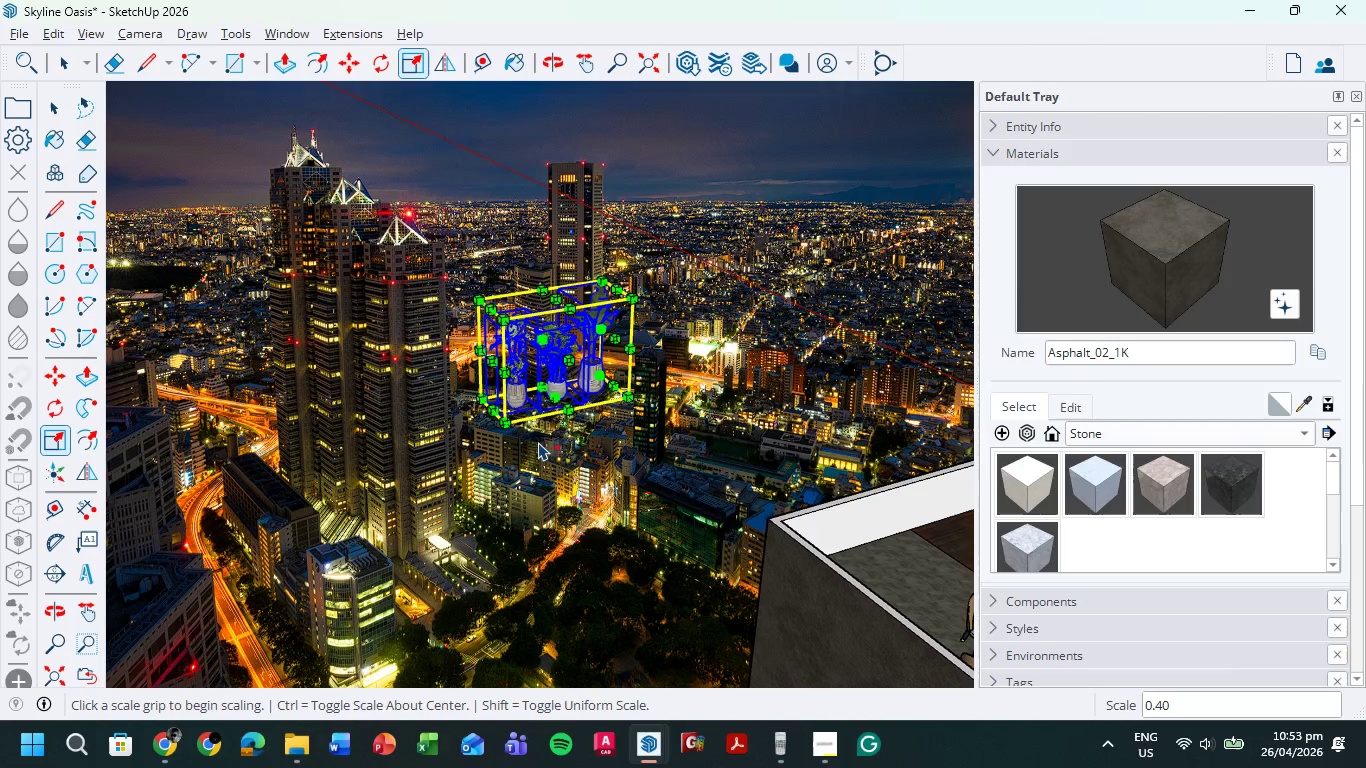 
key(M)
 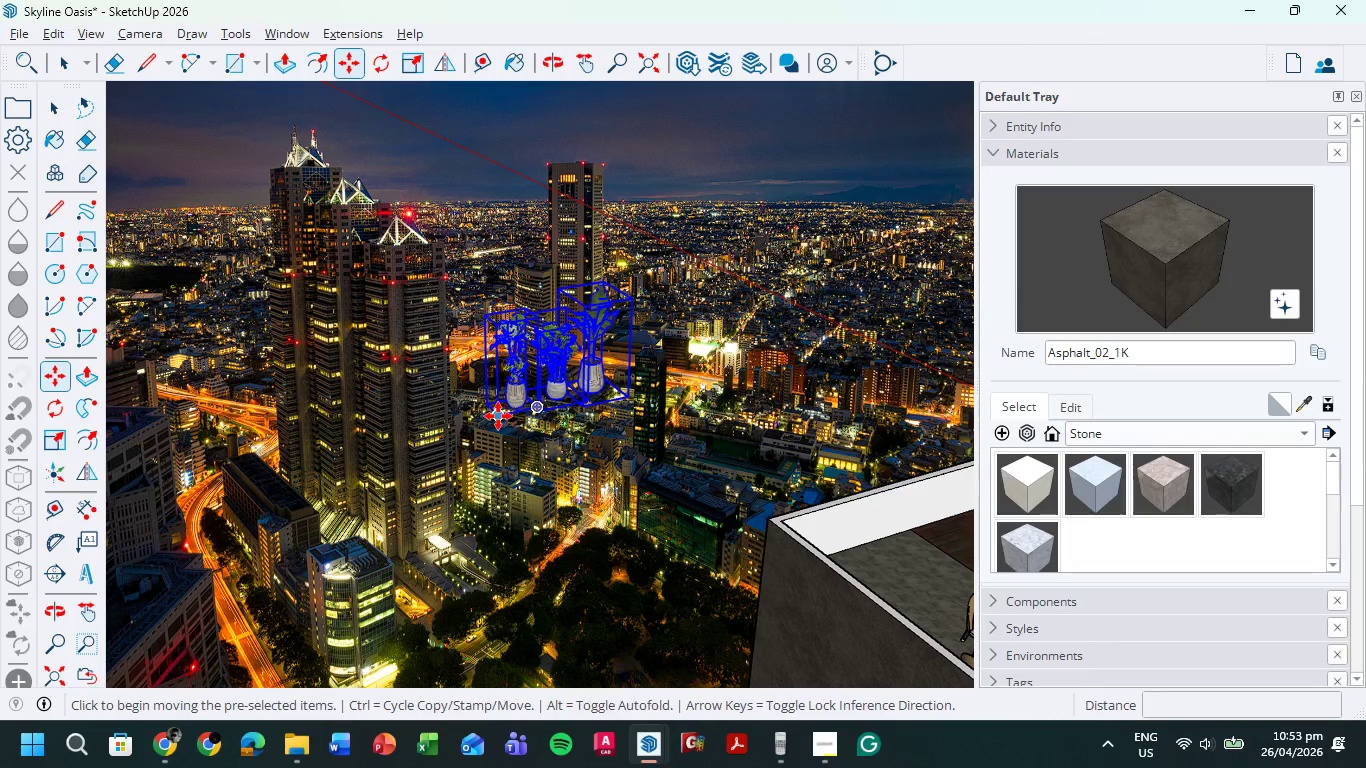 
left_click([497, 416])
 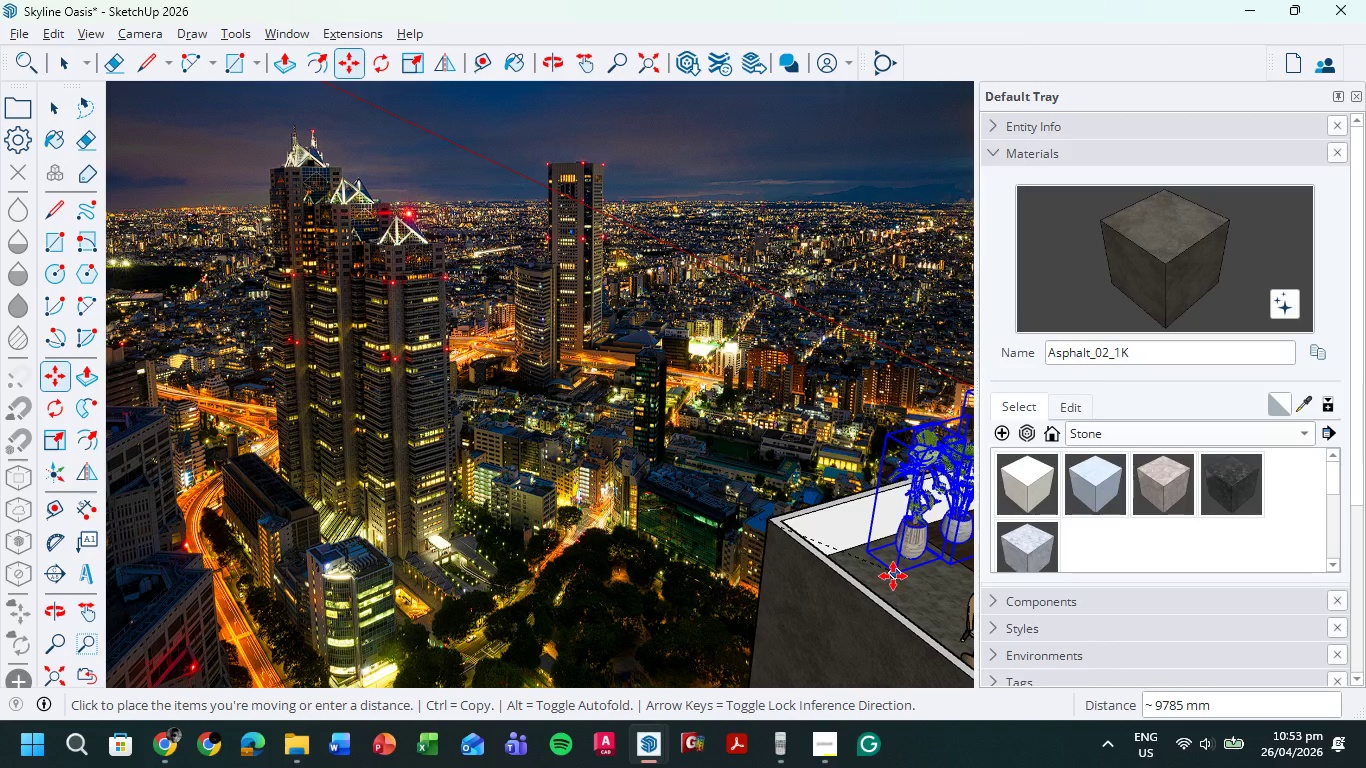 
left_click([886, 579])
 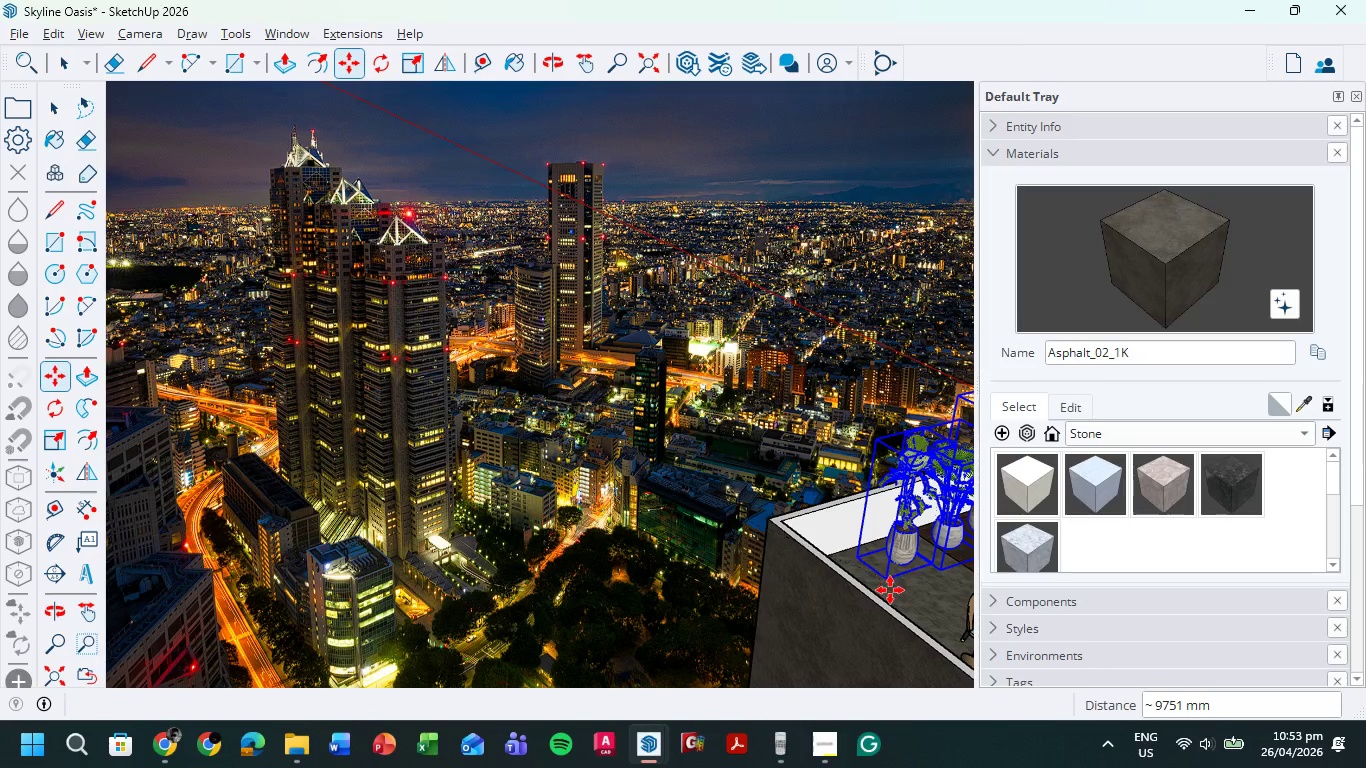 
scroll: coordinate [890, 590], scroll_direction: up, amount: 1.0
 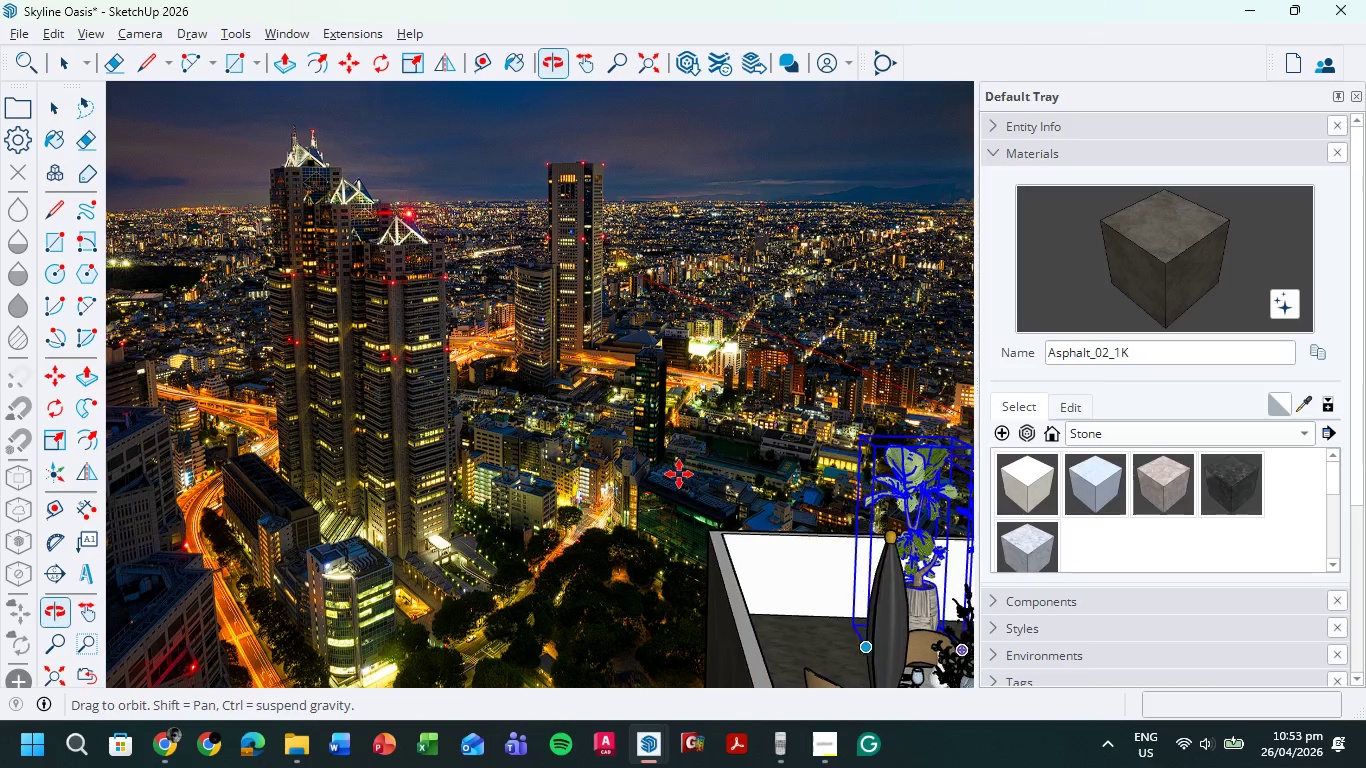 
scroll: coordinate [666, 477], scroll_direction: down, amount: 4.0
 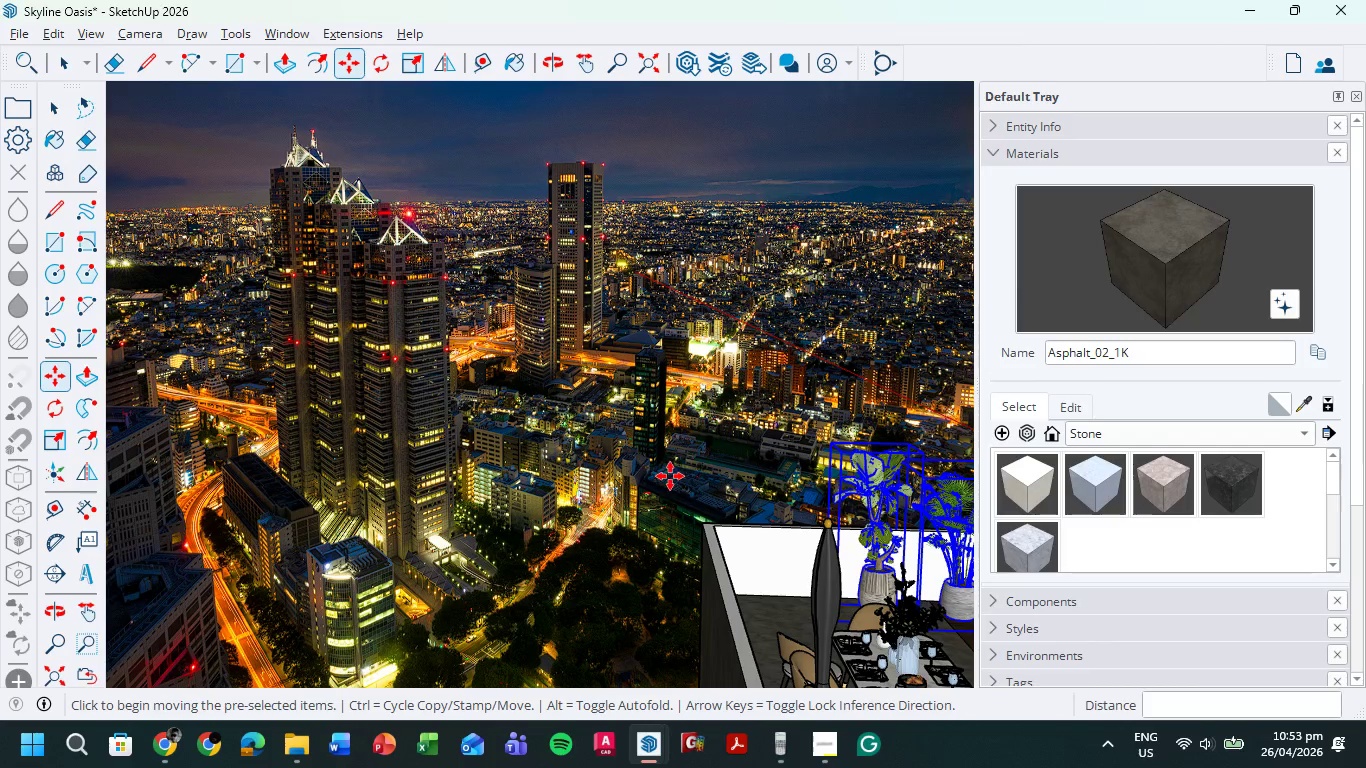 
hold_key(key=ShiftLeft, duration=0.62)
 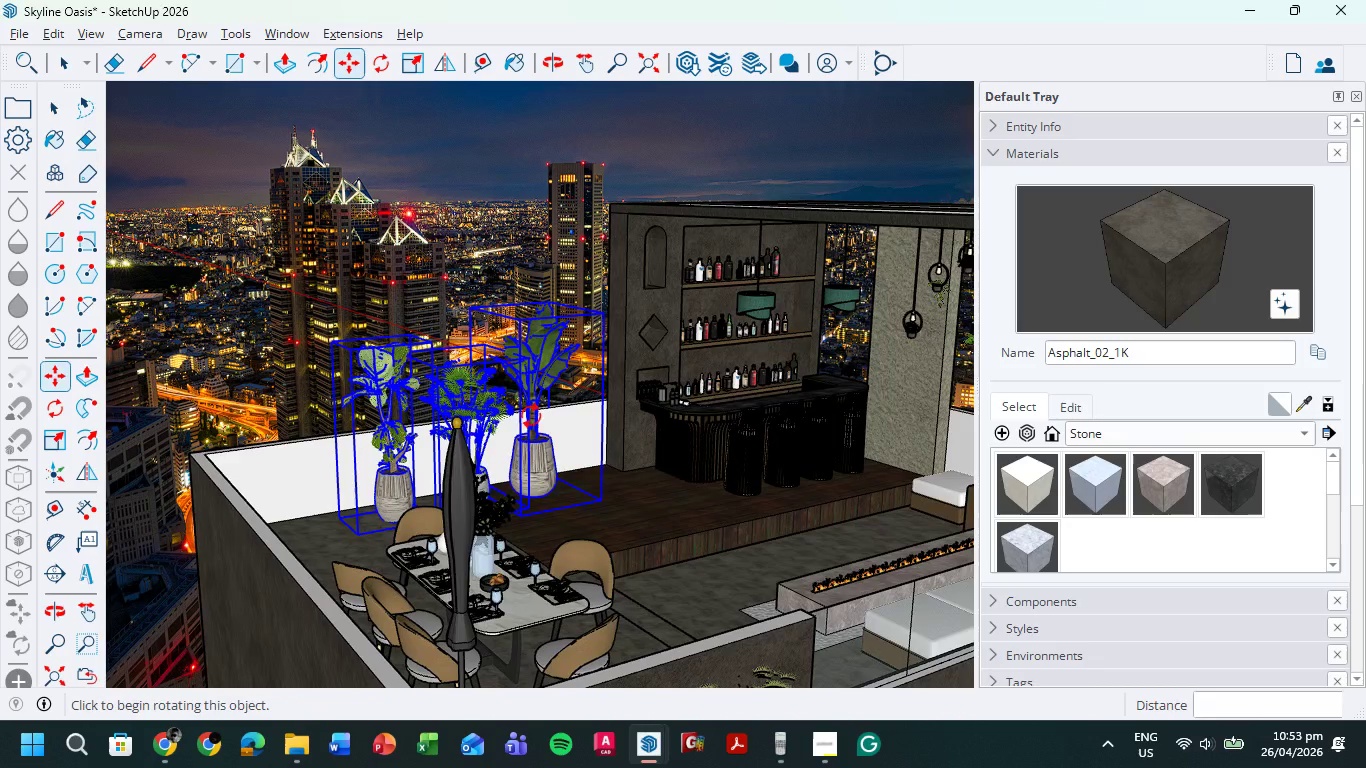 
scroll: coordinate [487, 420], scroll_direction: up, amount: 10.0
 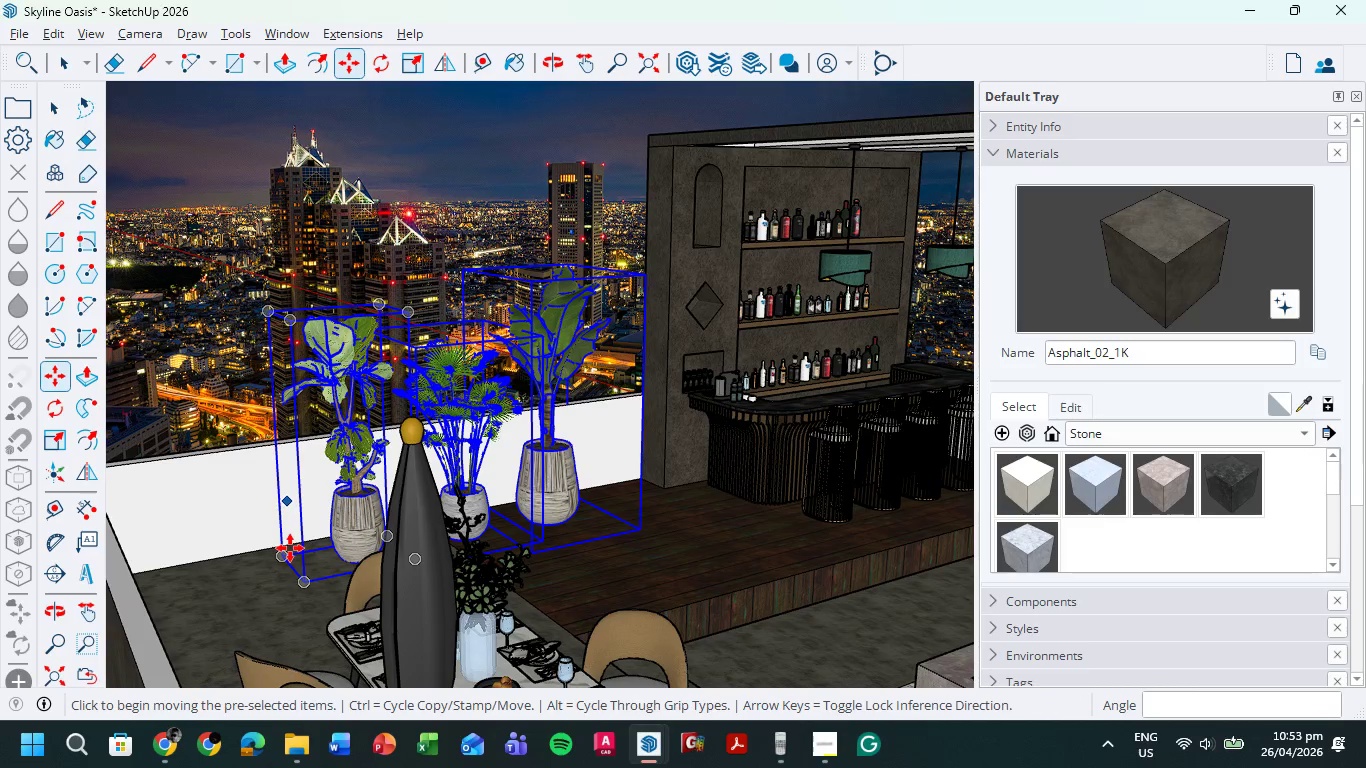 
left_click([281, 556])
 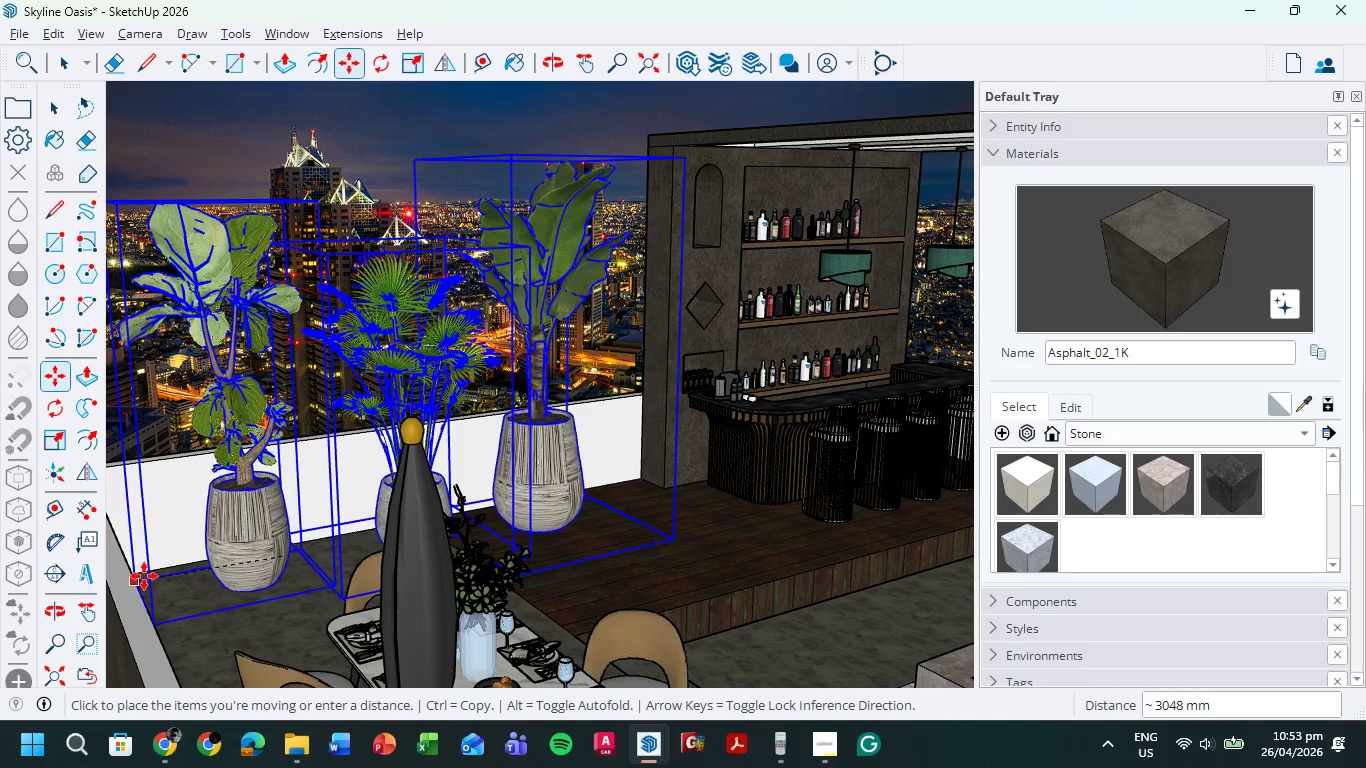 
scroll: coordinate [150, 570], scroll_direction: up, amount: 26.0
 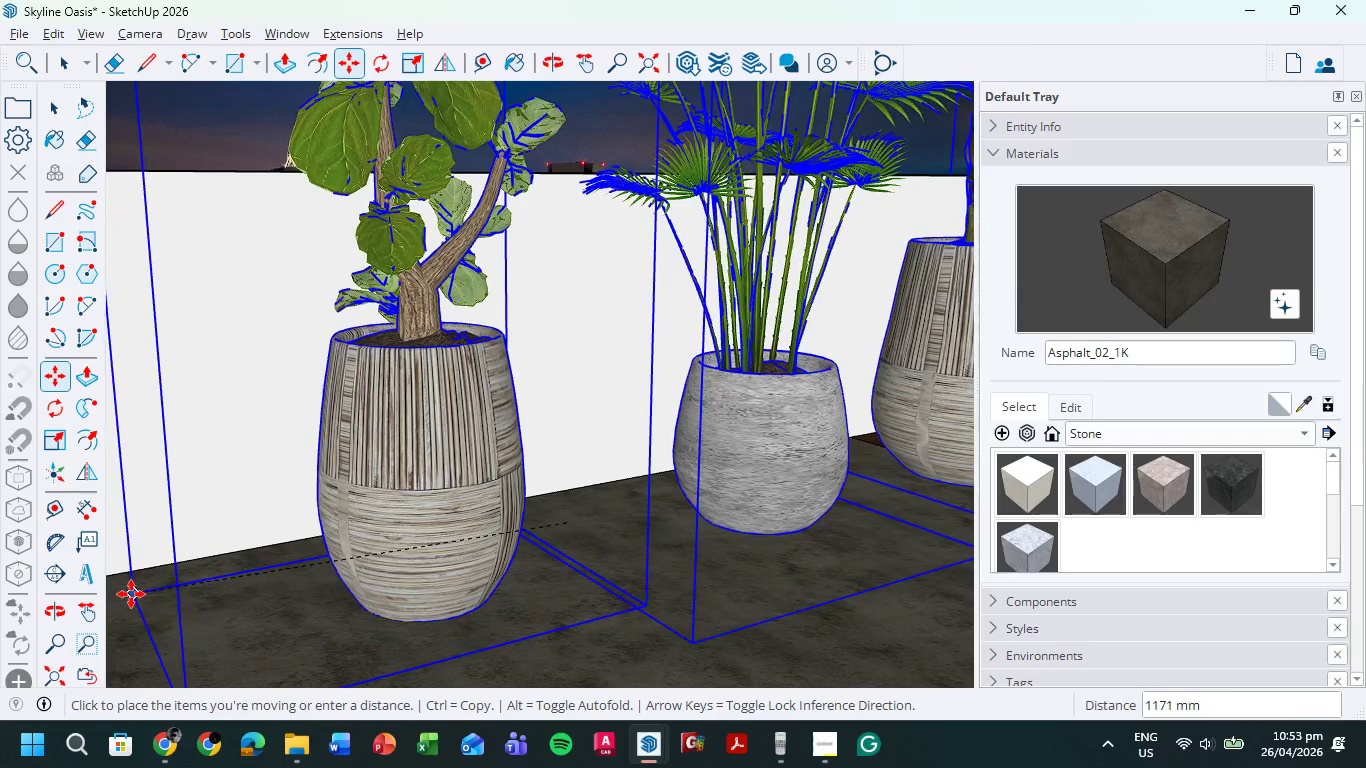 
left_click([127, 594])
 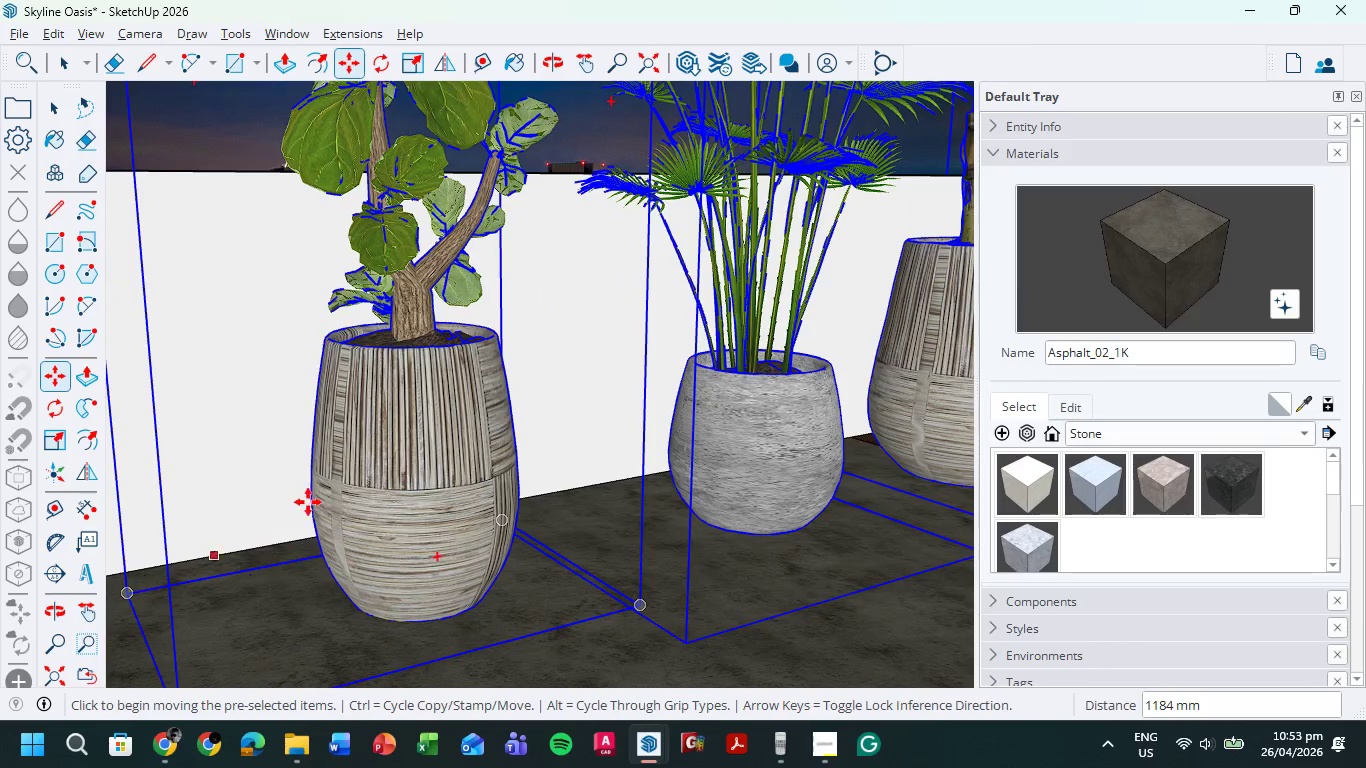 
scroll: coordinate [419, 446], scroll_direction: down, amount: 6.0
 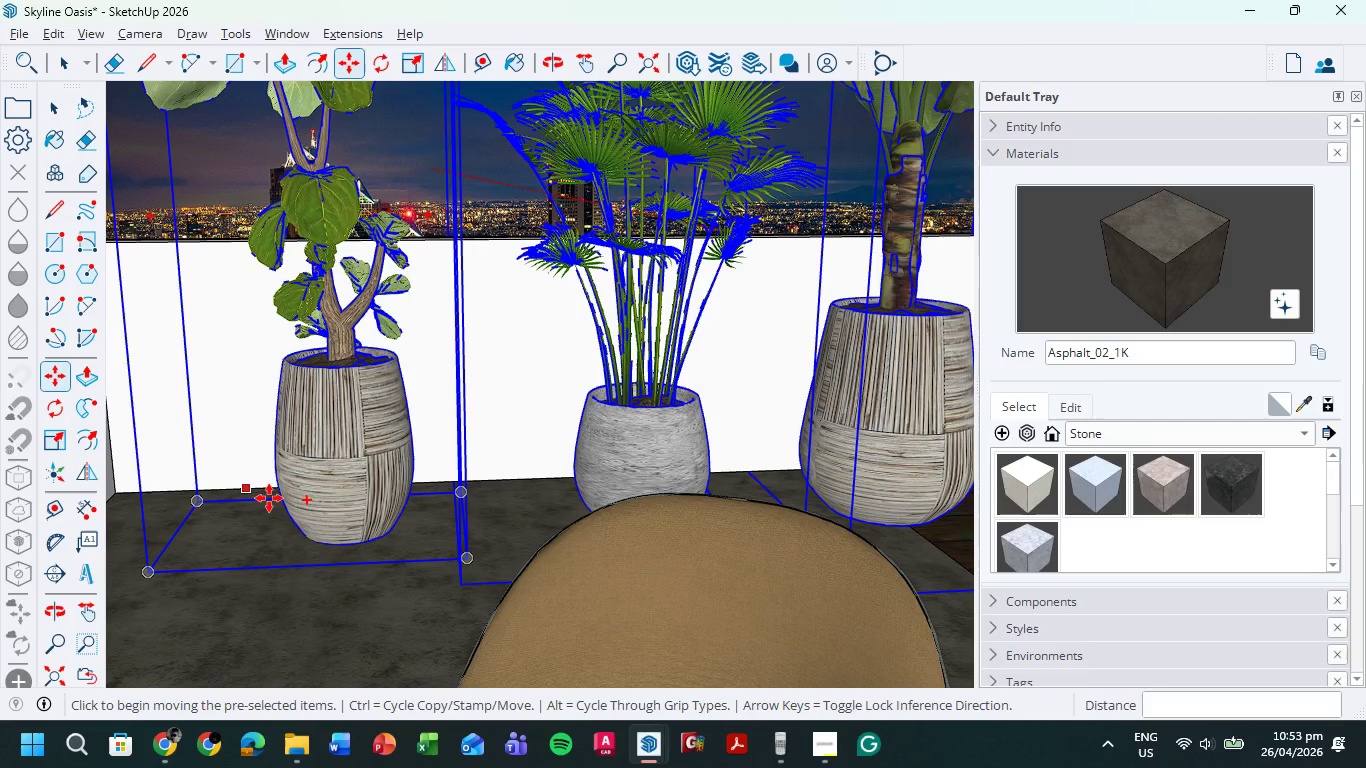 
left_click([417, 449])
 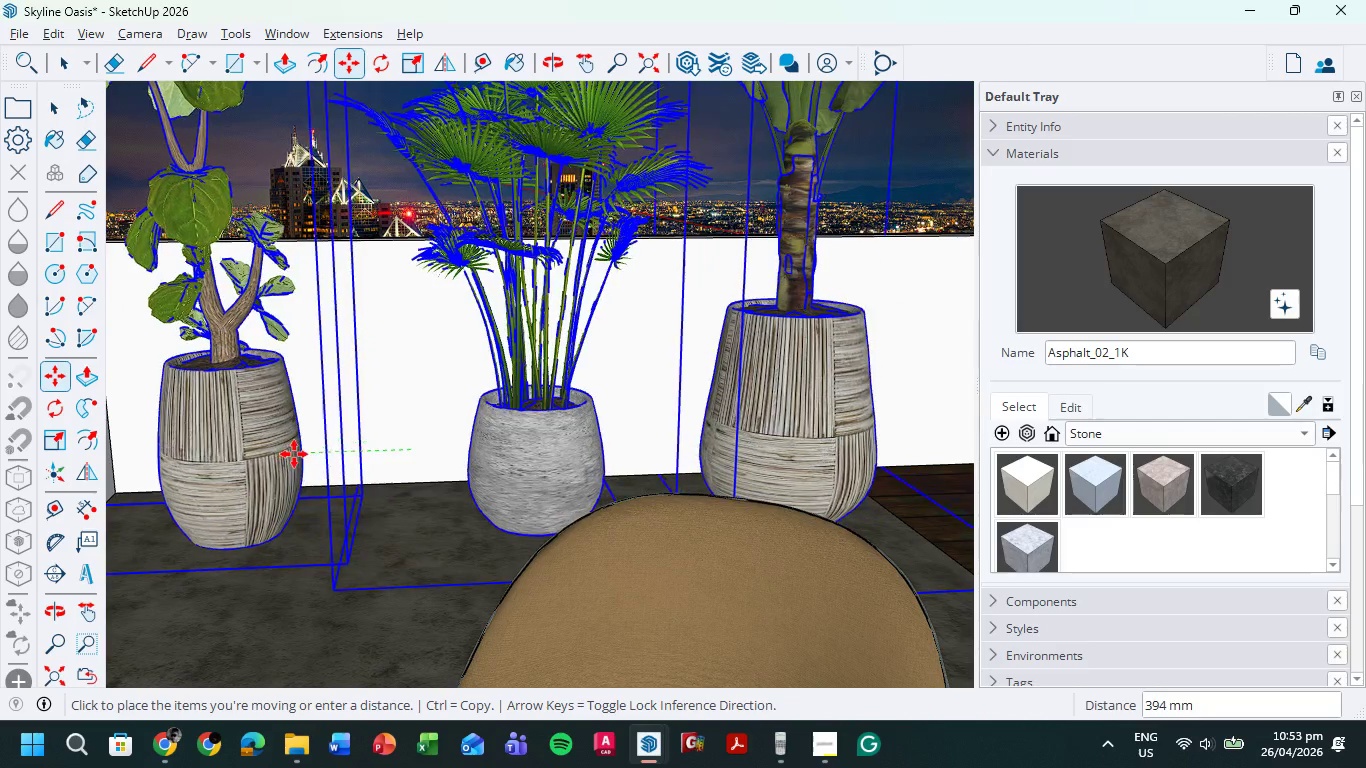 
left_click([294, 454])
 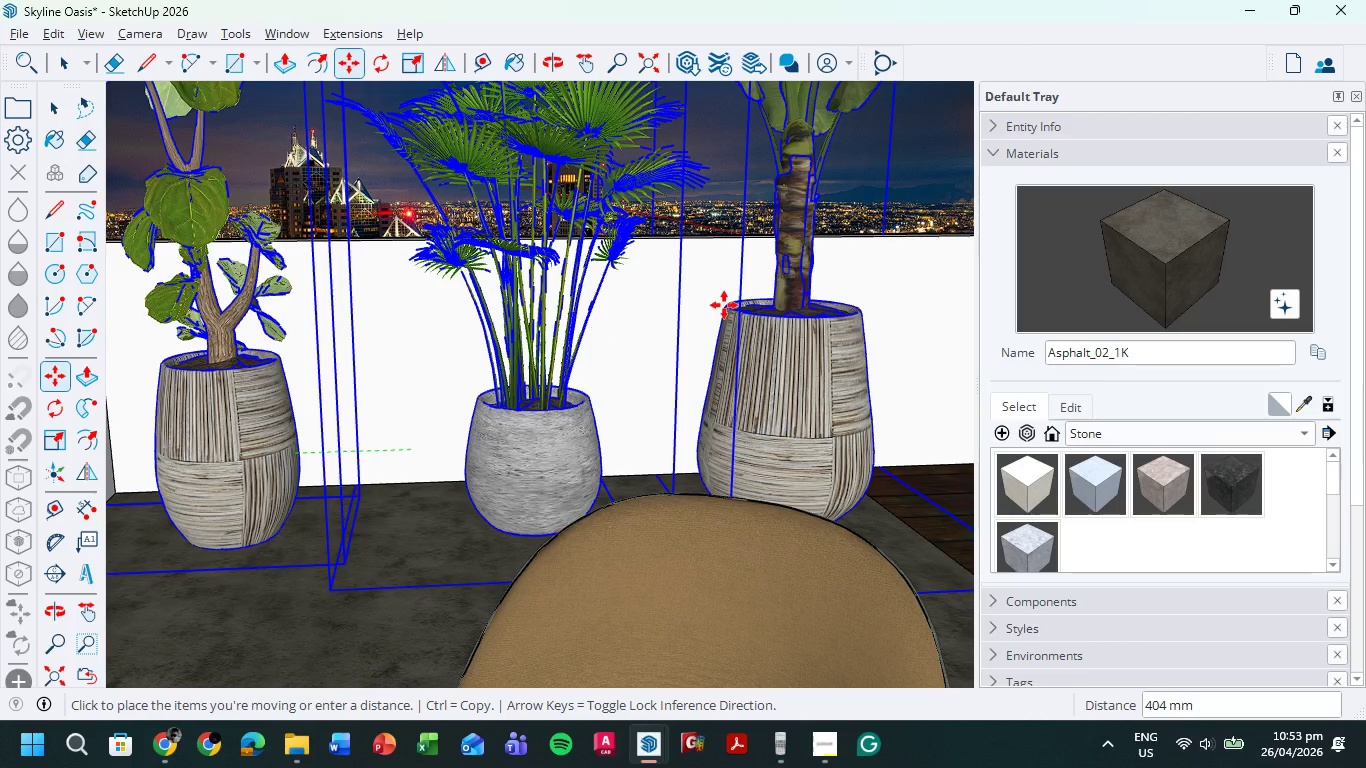 
scroll: coordinate [609, 339], scroll_direction: down, amount: 42.0
 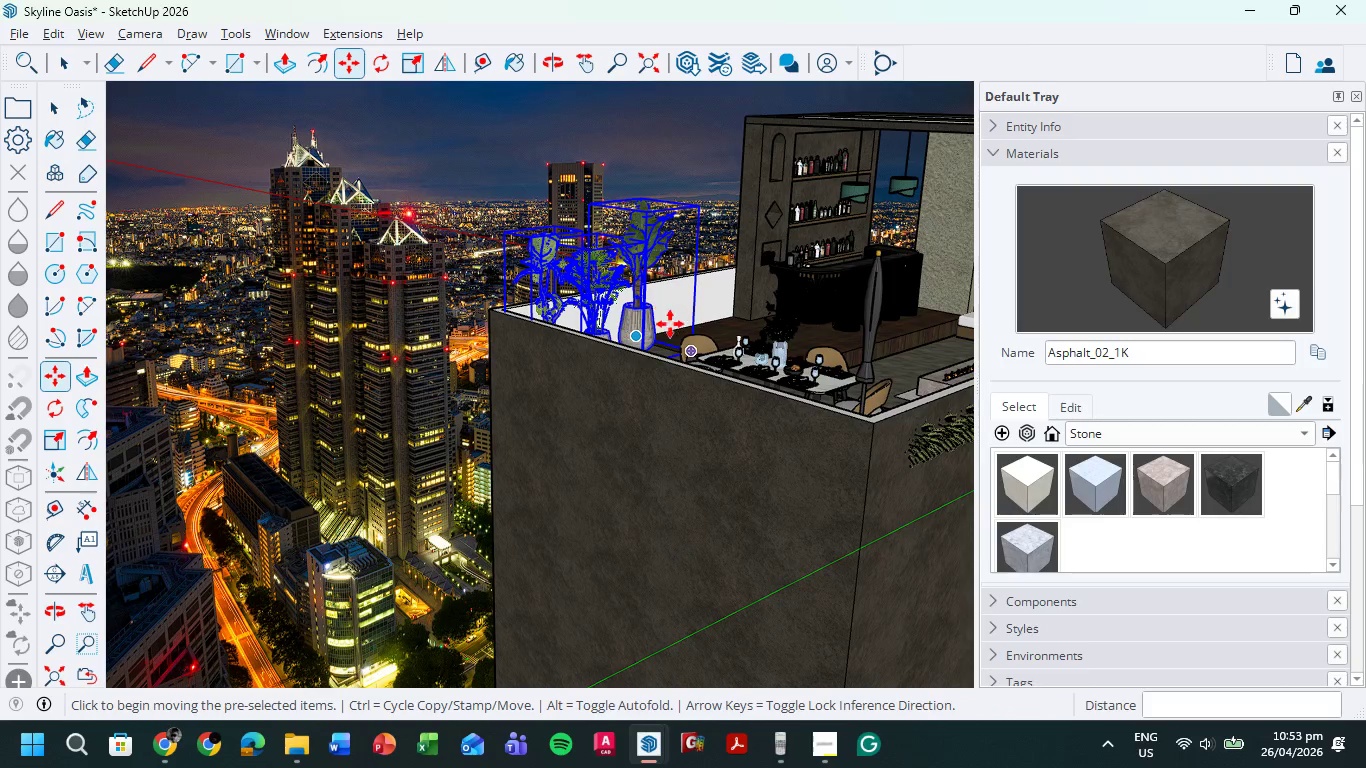 
scroll: coordinate [637, 360], scroll_direction: down, amount: 5.0
 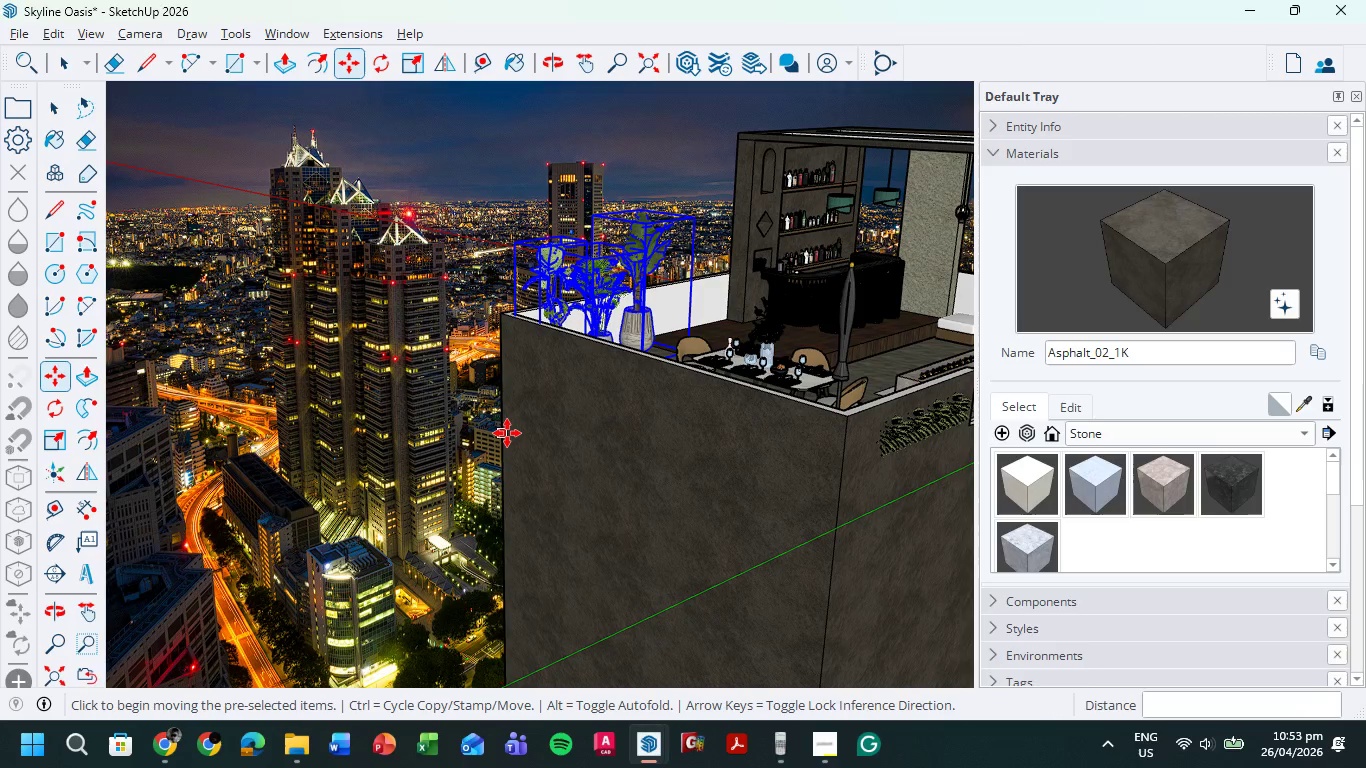 
wait(18.56)
 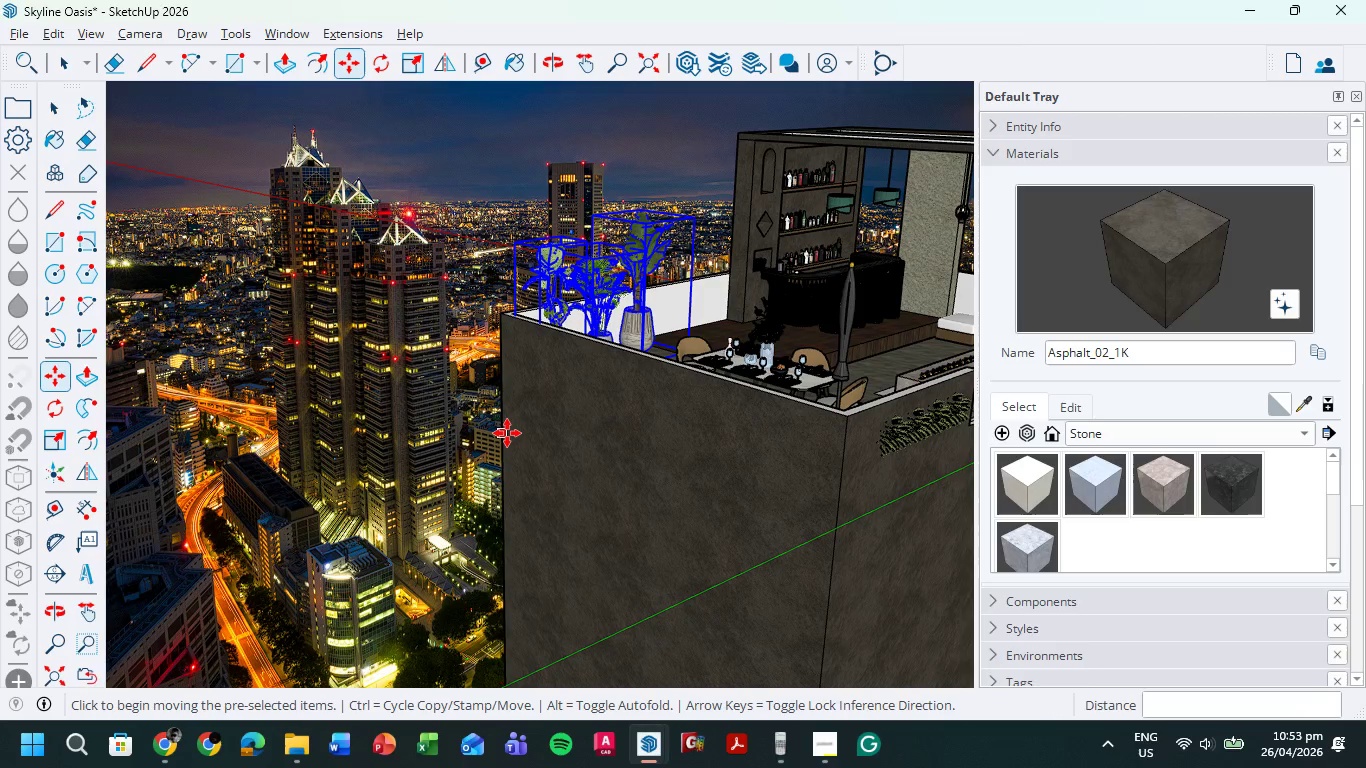 
left_click([443, 258])
 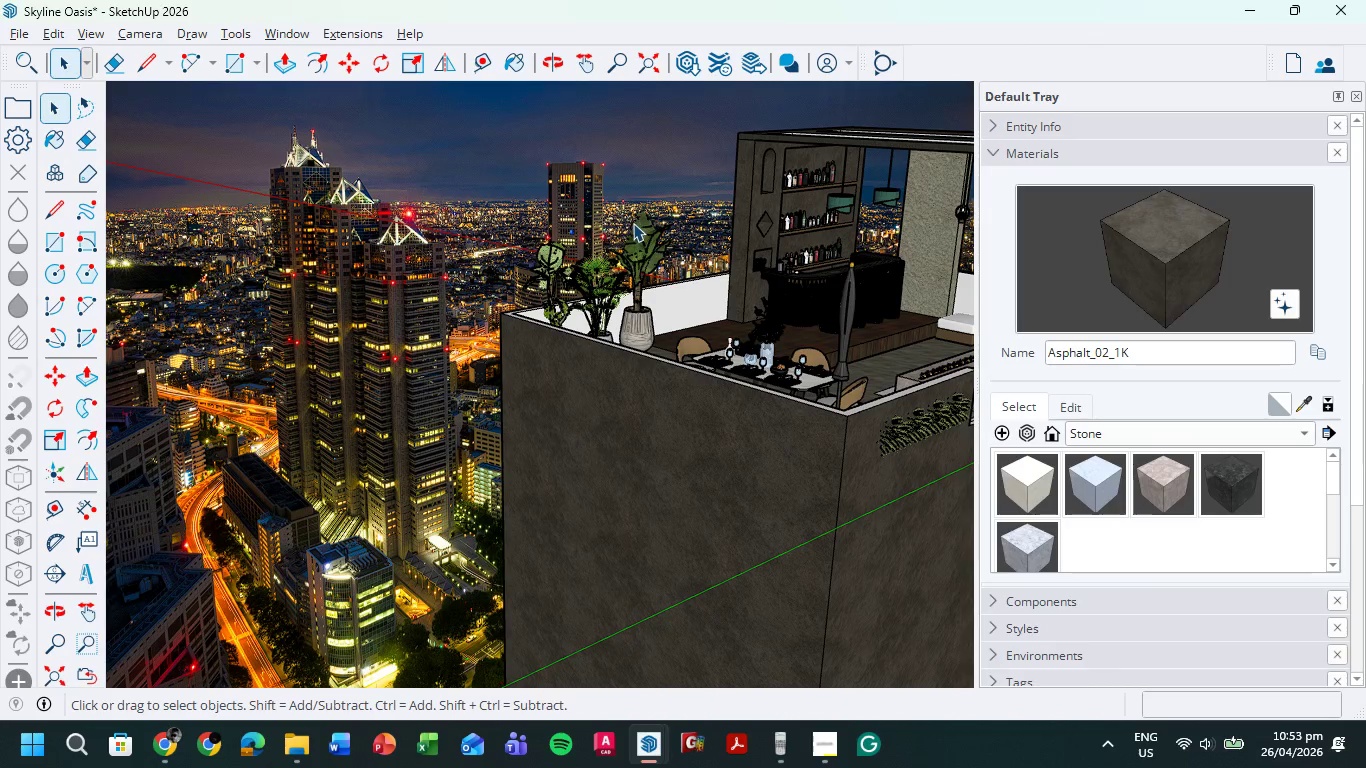 
scroll: coordinate [654, 219], scroll_direction: up, amount: 9.0
 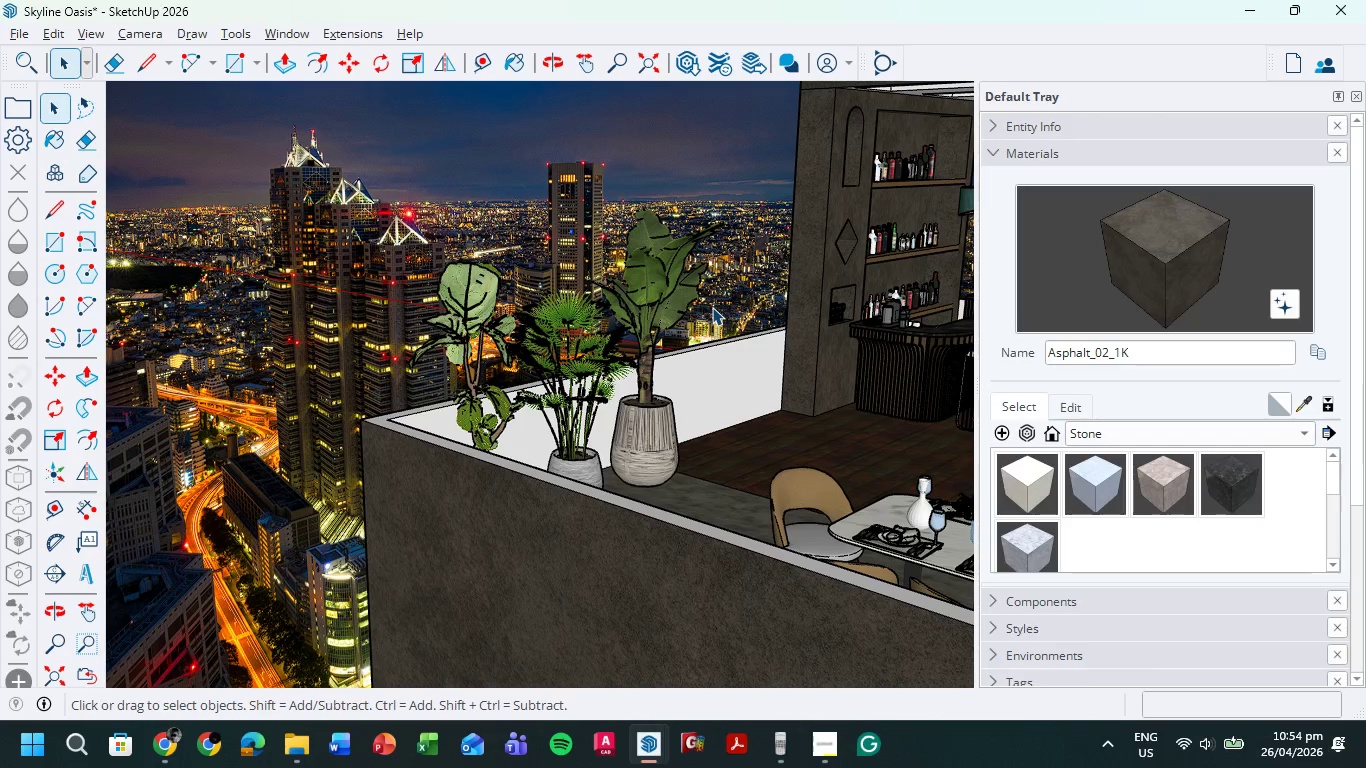 
wait(61.73)
 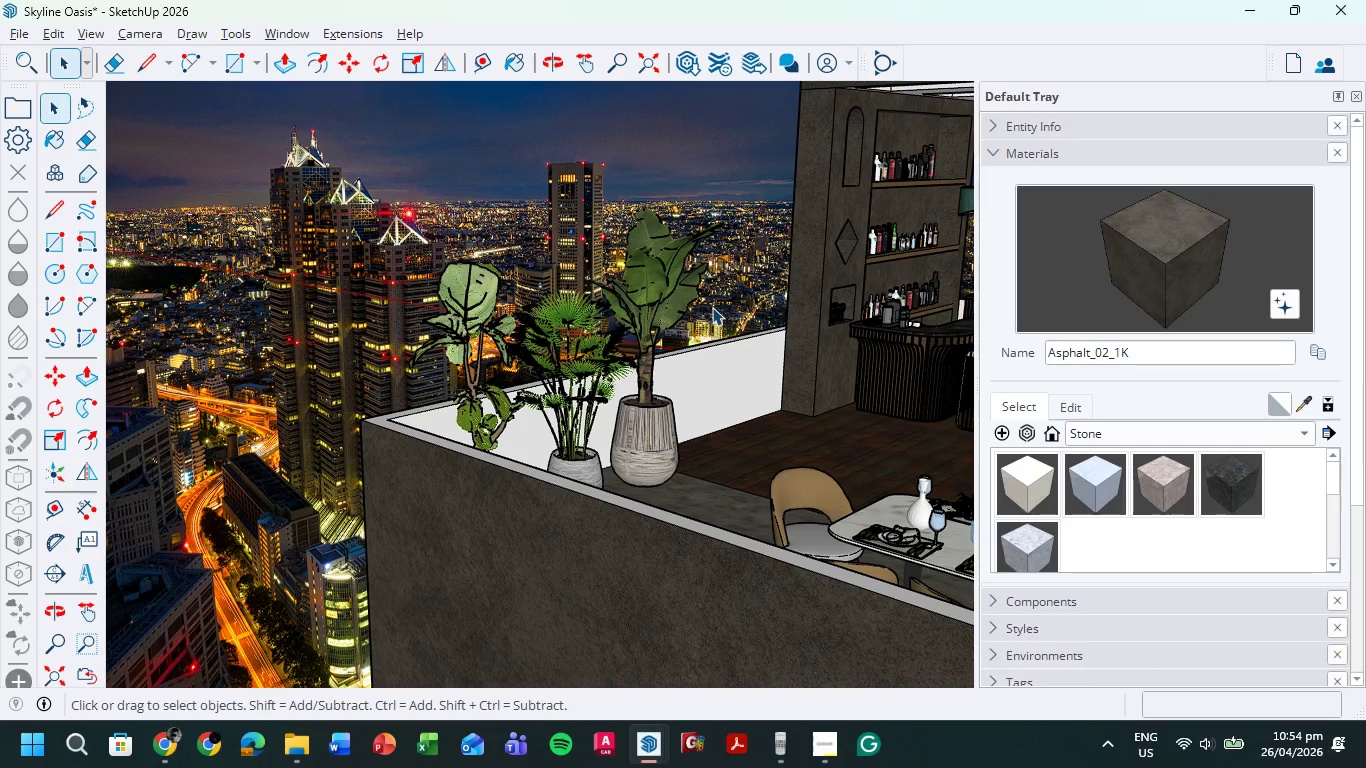 
scroll: coordinate [610, 424], scroll_direction: down, amount: 6.0
 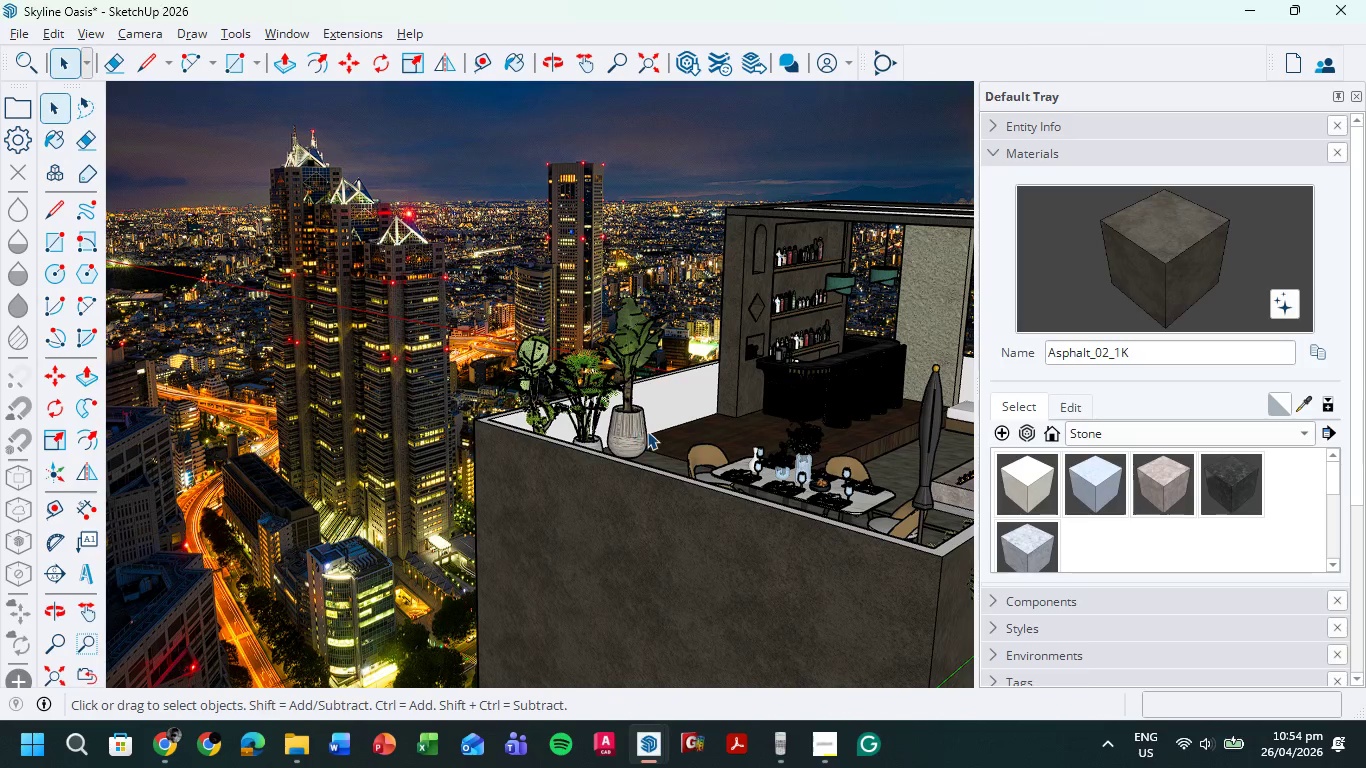 
hold_key(key=ShiftLeft, duration=0.95)
 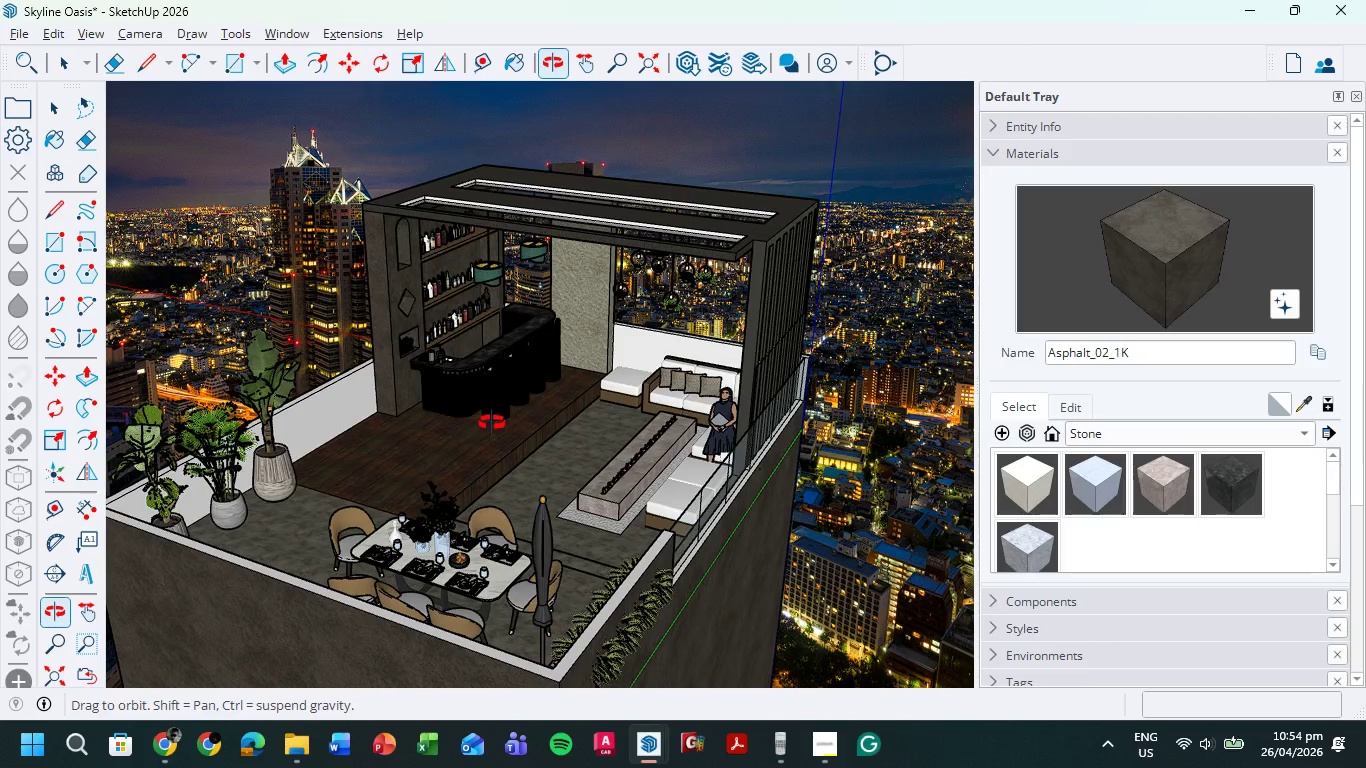 
scroll: coordinate [552, 460], scroll_direction: up, amount: 10.0
 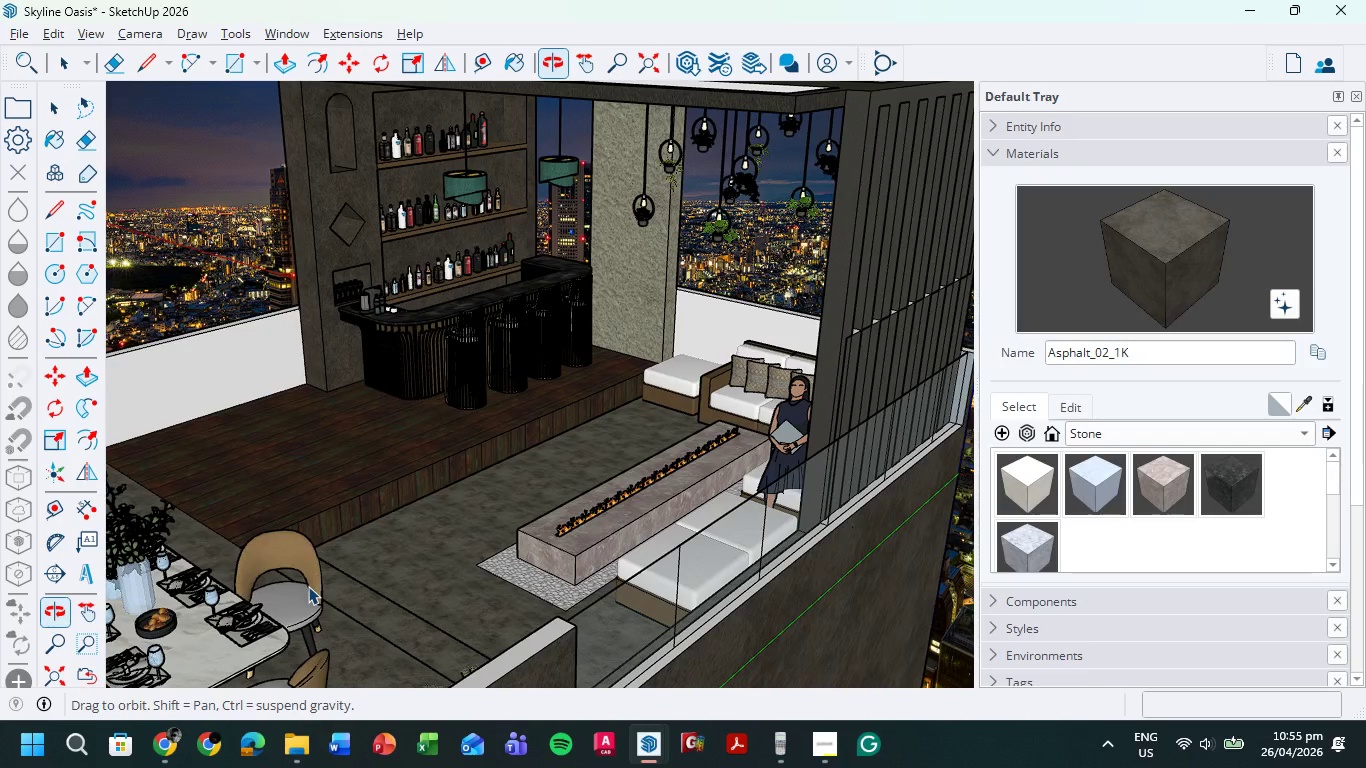 
mouse_move([308, 723])
 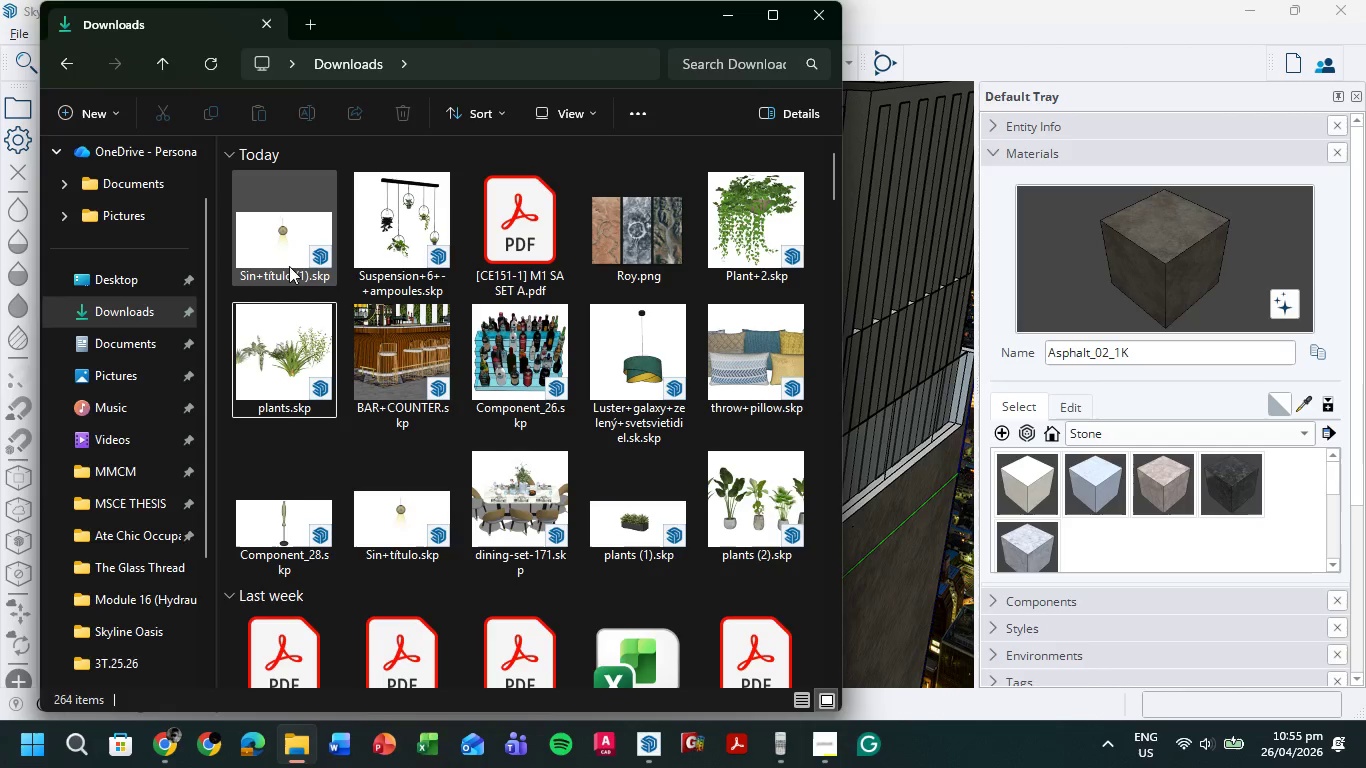 
double_click([287, 248])
 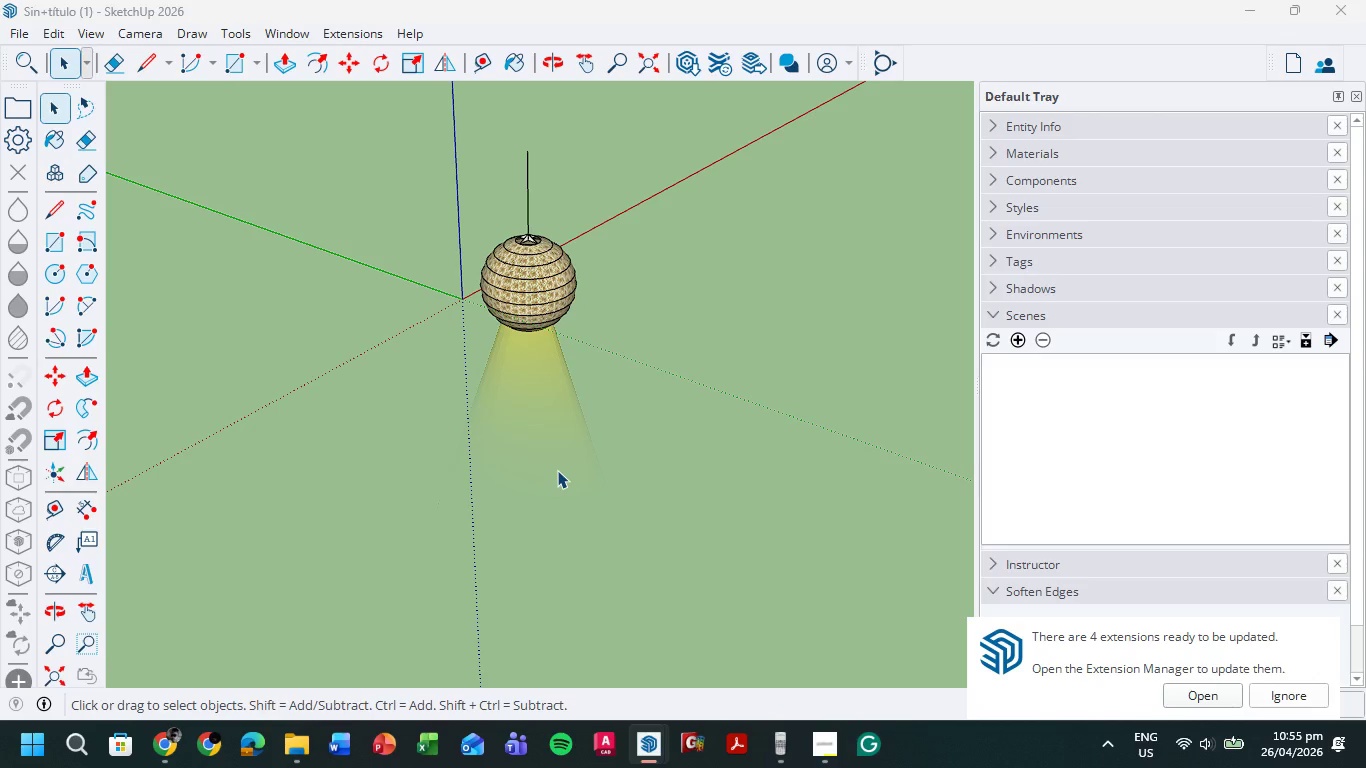 
wait(46.95)
 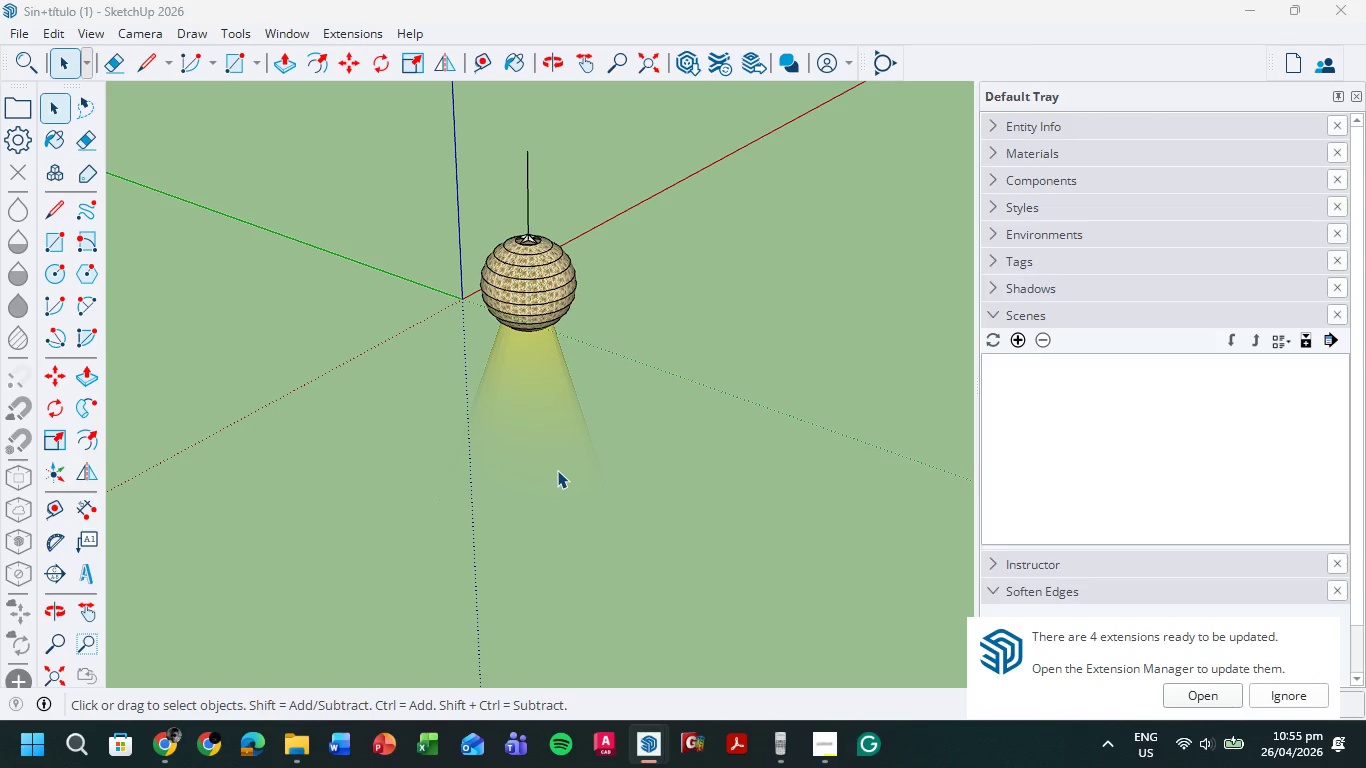 
double_click([535, 386])
 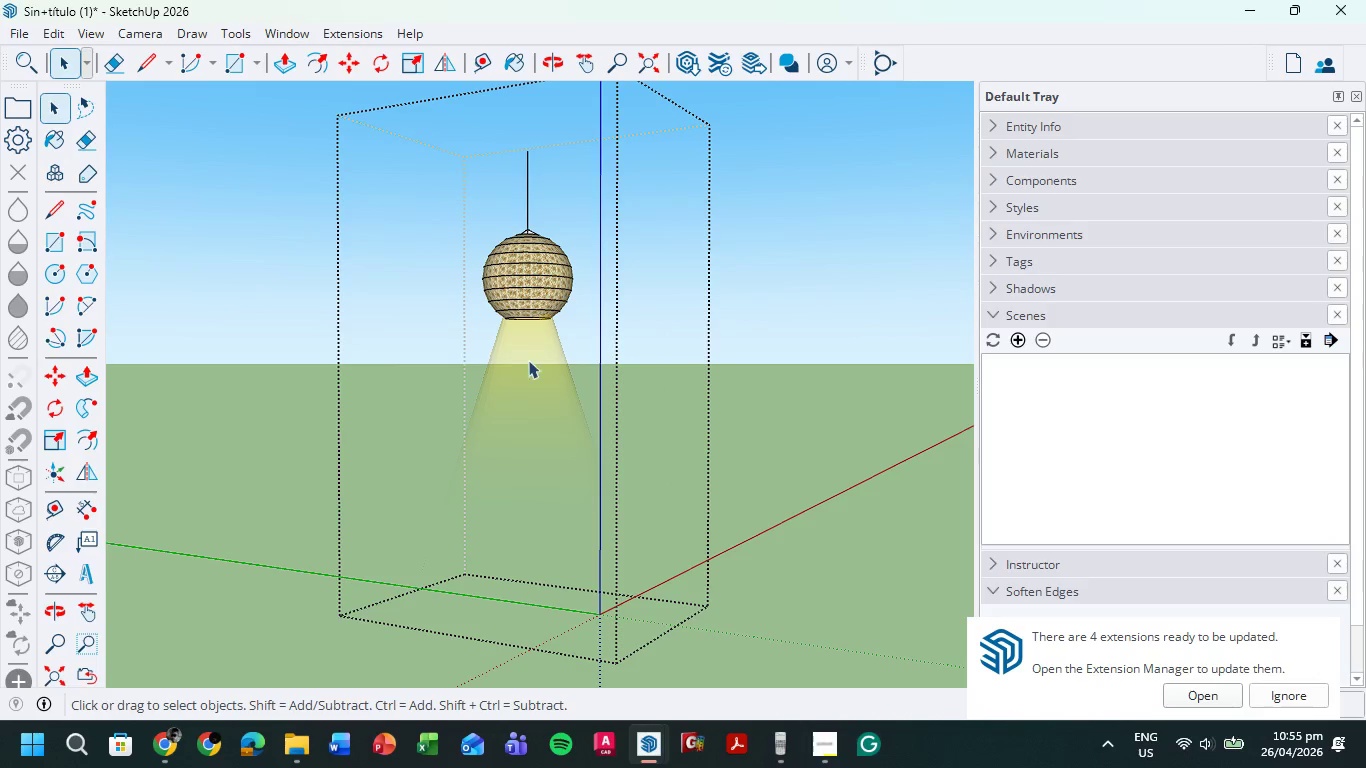 
triple_click([529, 355])
 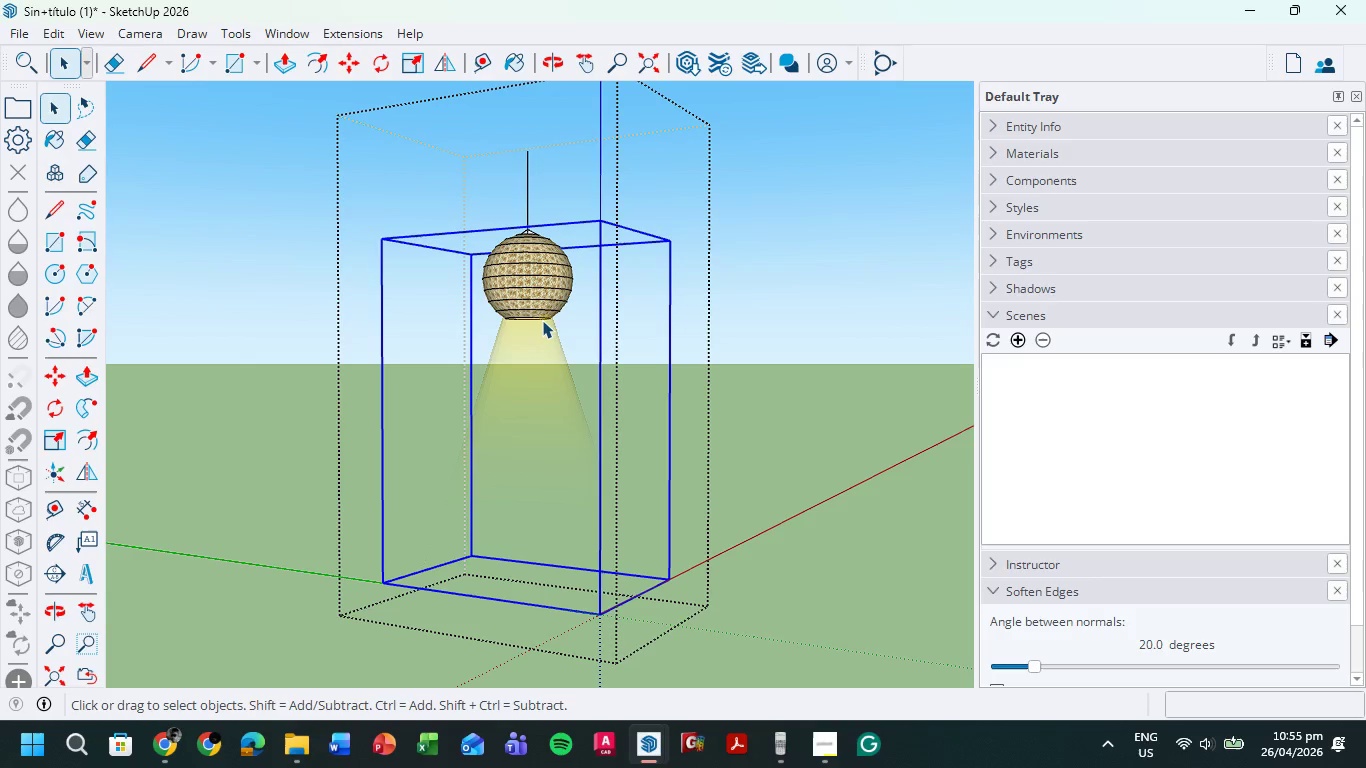 
key(M)
 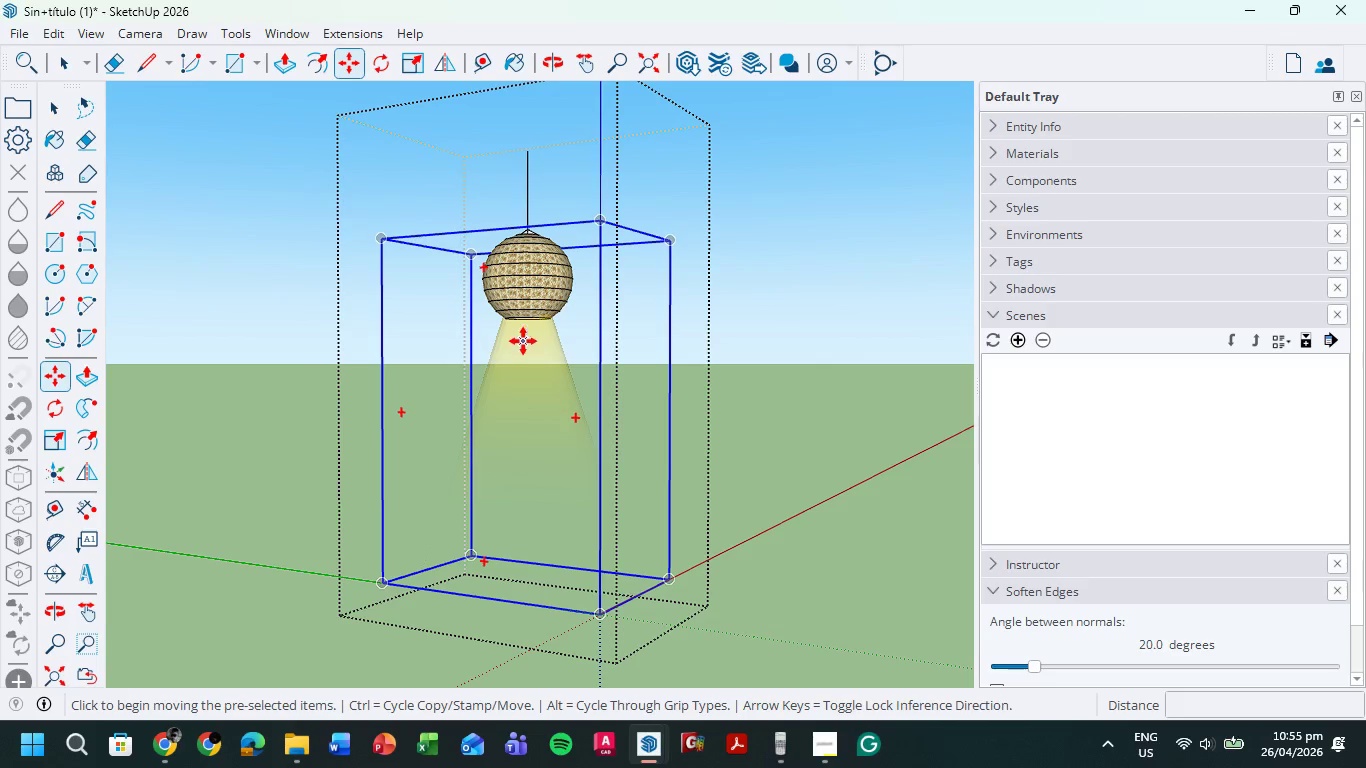 
left_click([523, 341])
 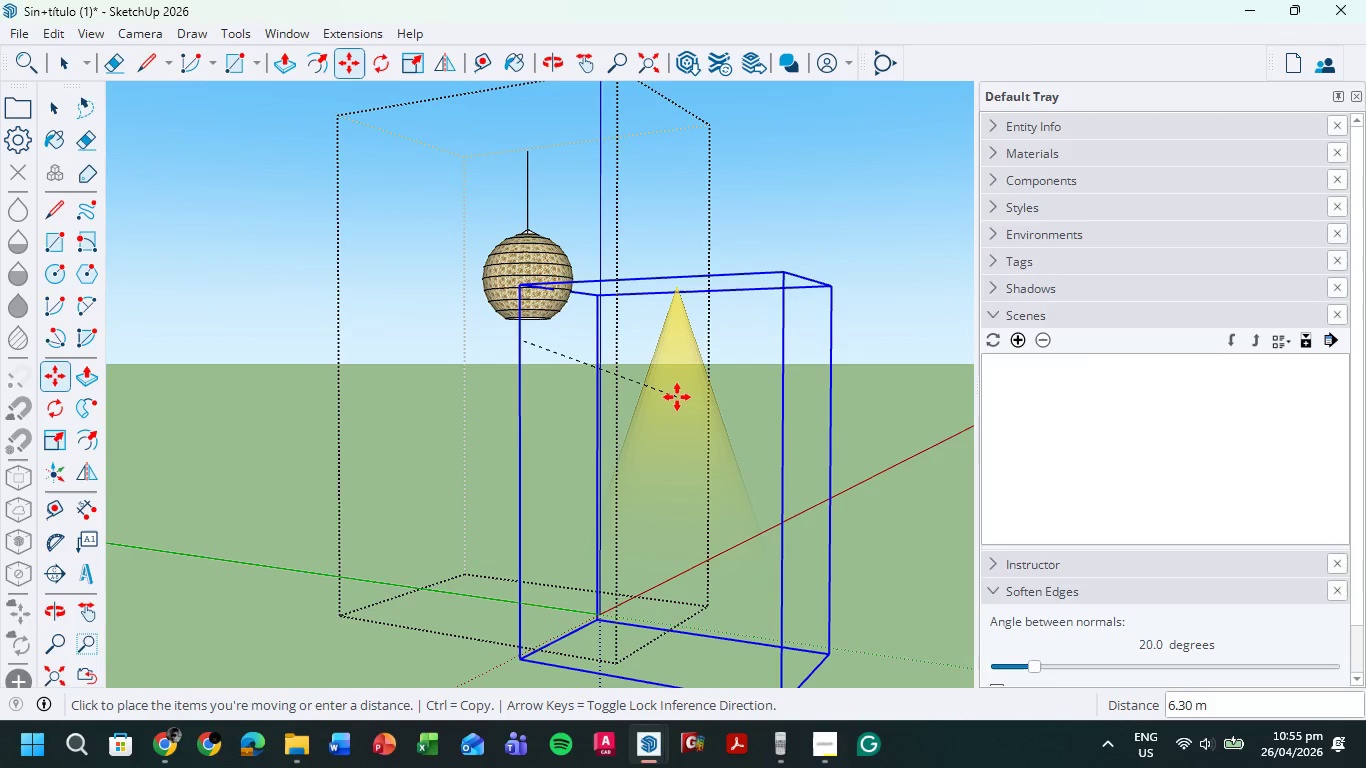 
key(Control+C)
 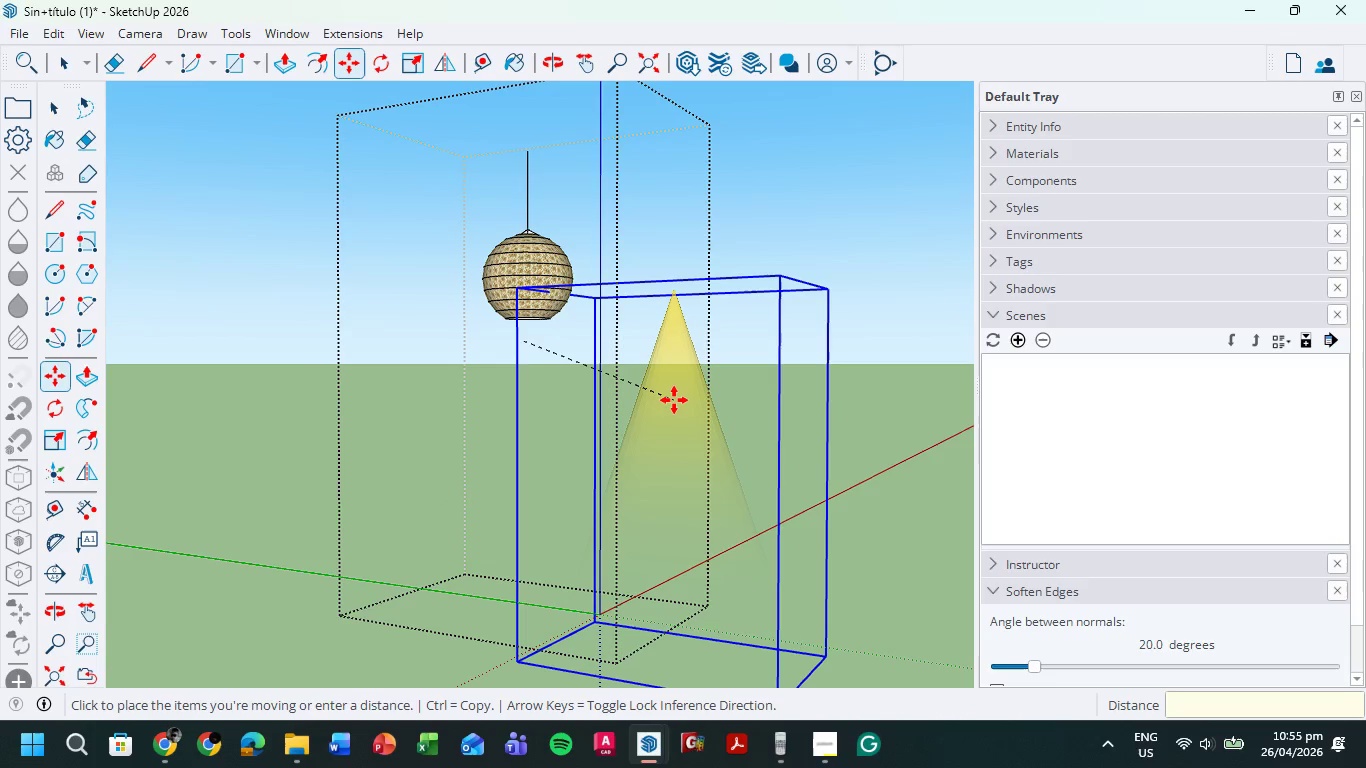 
key(Control+ControlLeft)
 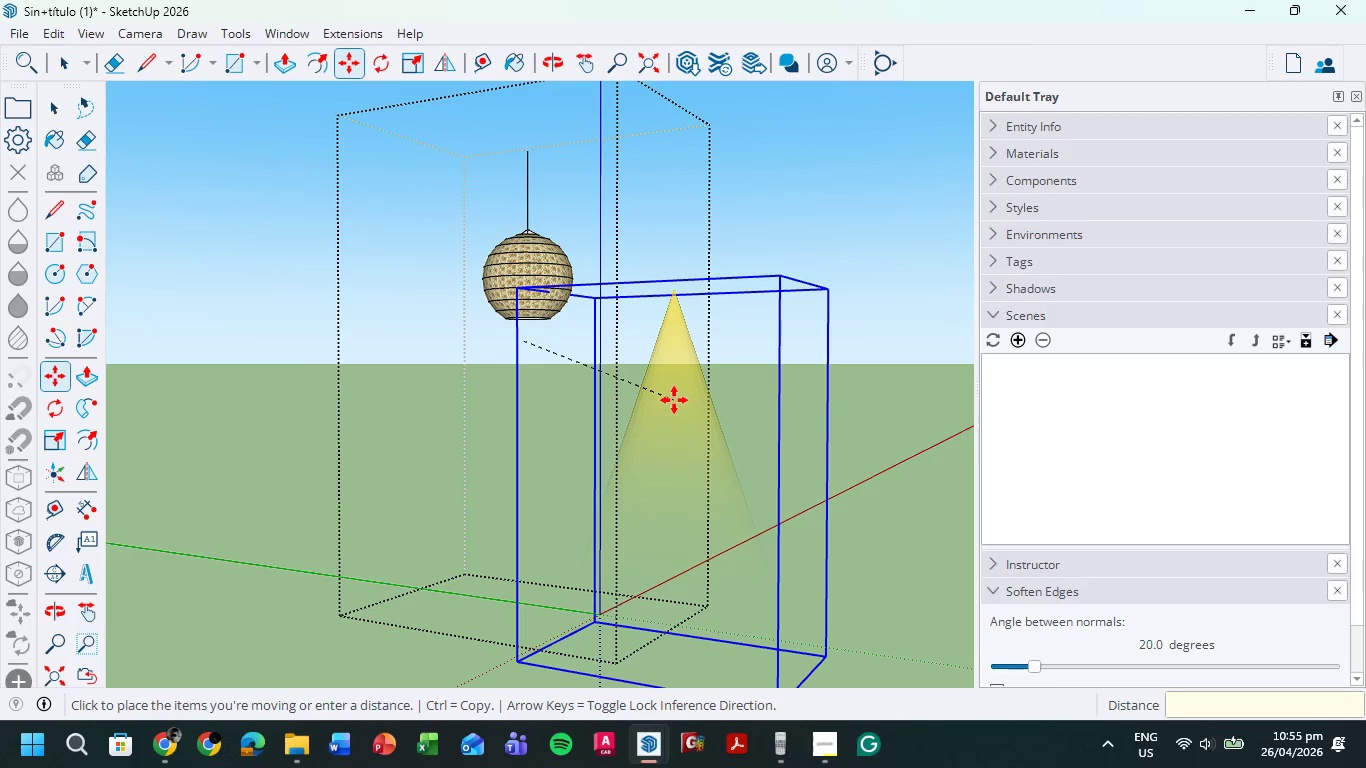 
key(Control+C)
 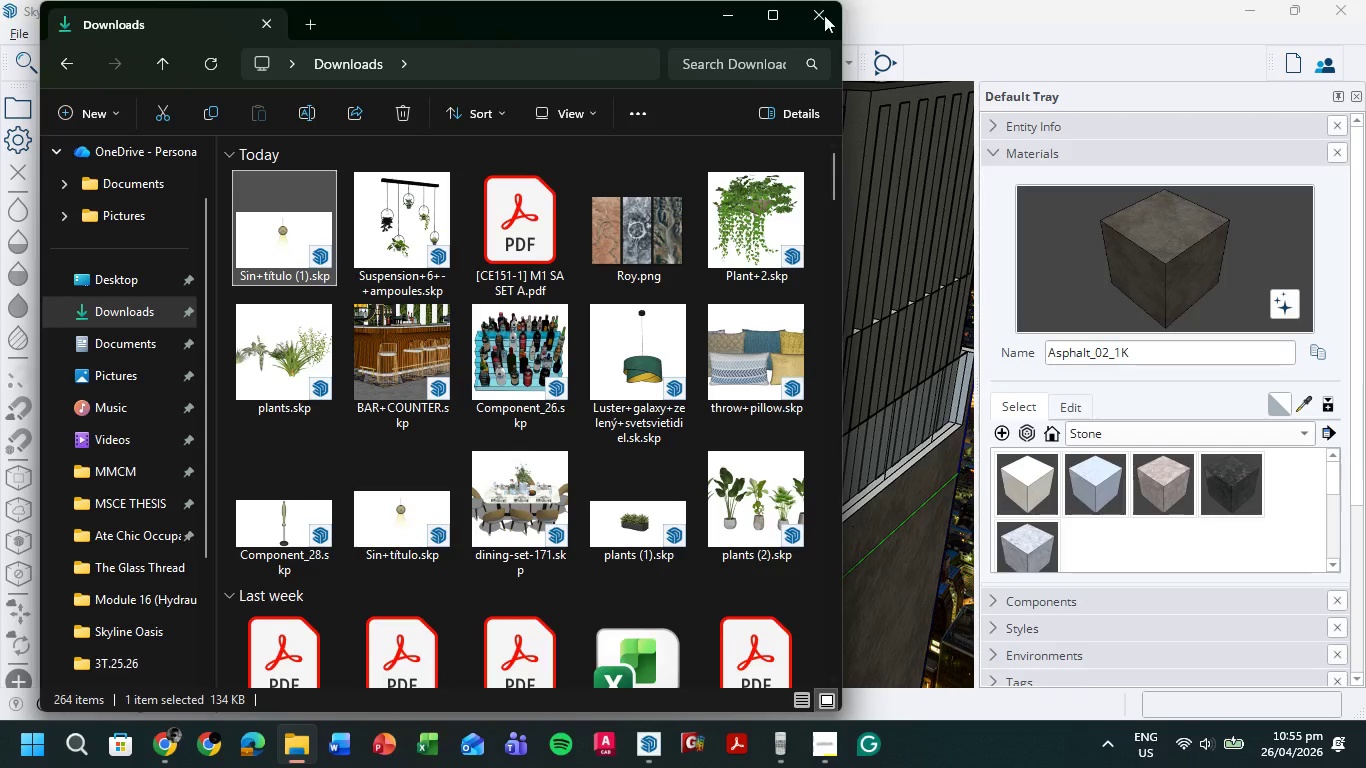 
left_click([730, 11])
 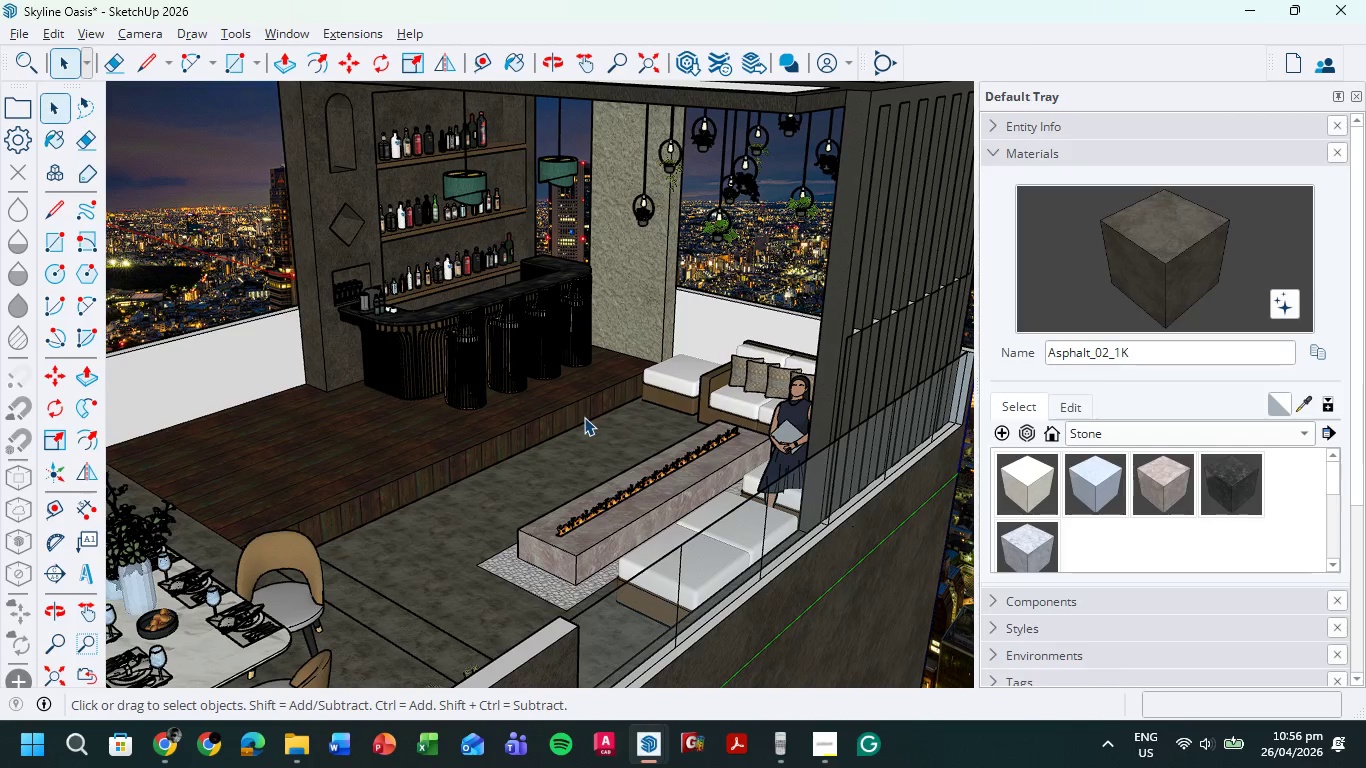 
key(Control+V)
 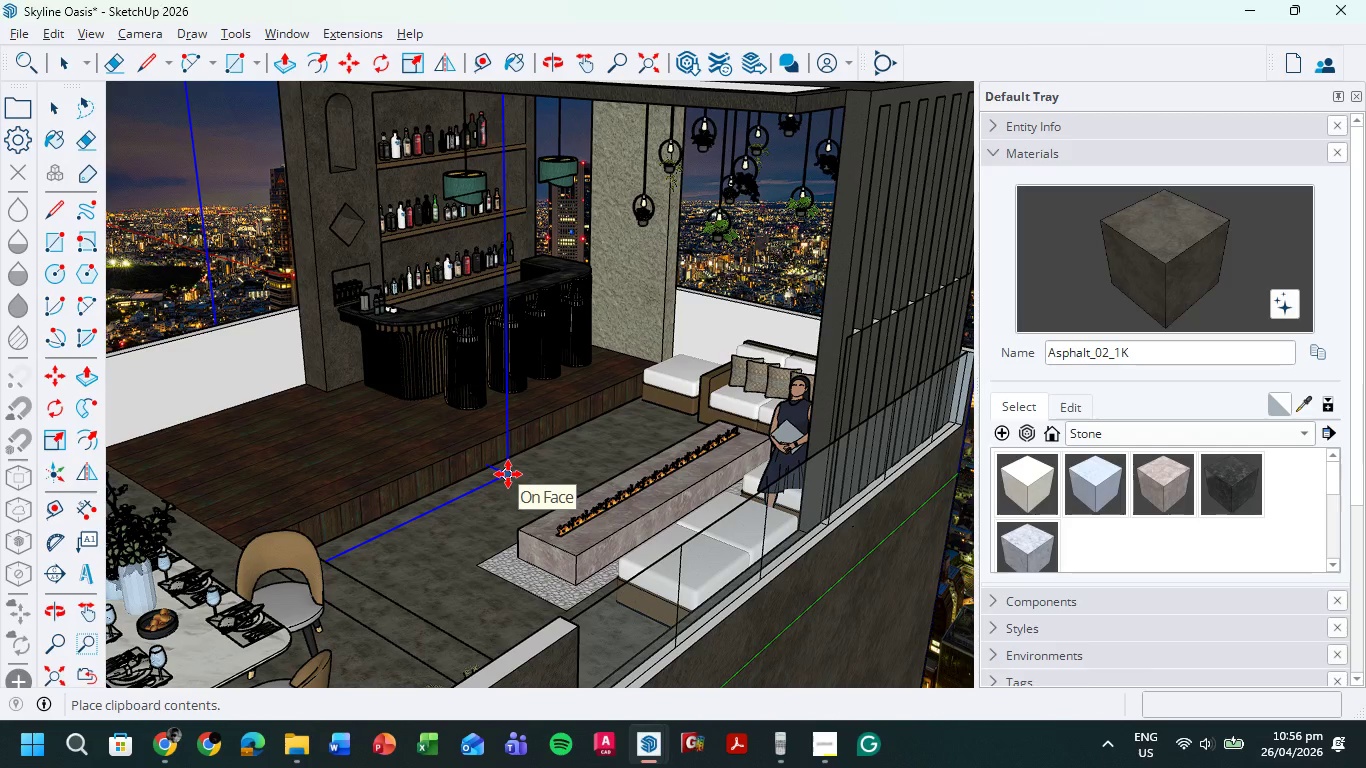 
wait(20.58)
 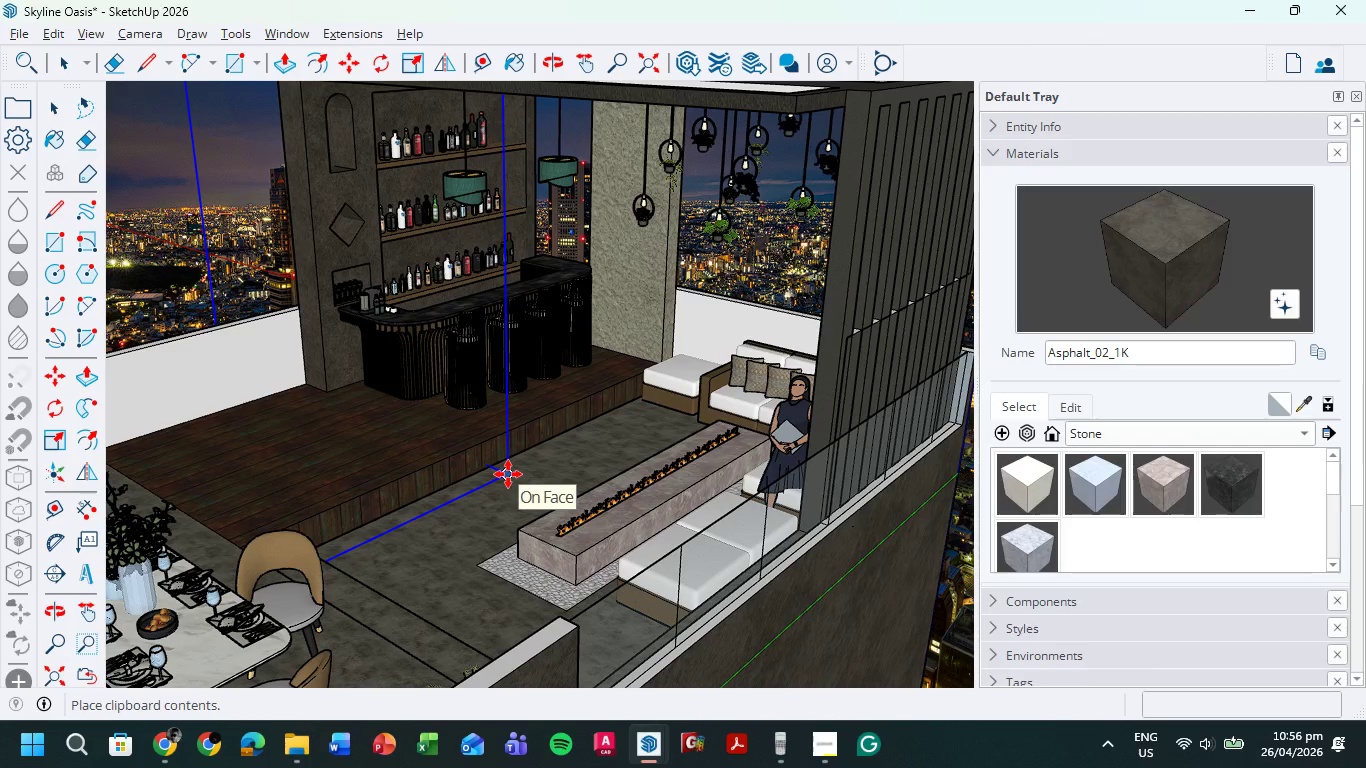 
scroll: coordinate [678, 397], scroll_direction: down, amount: 27.0
 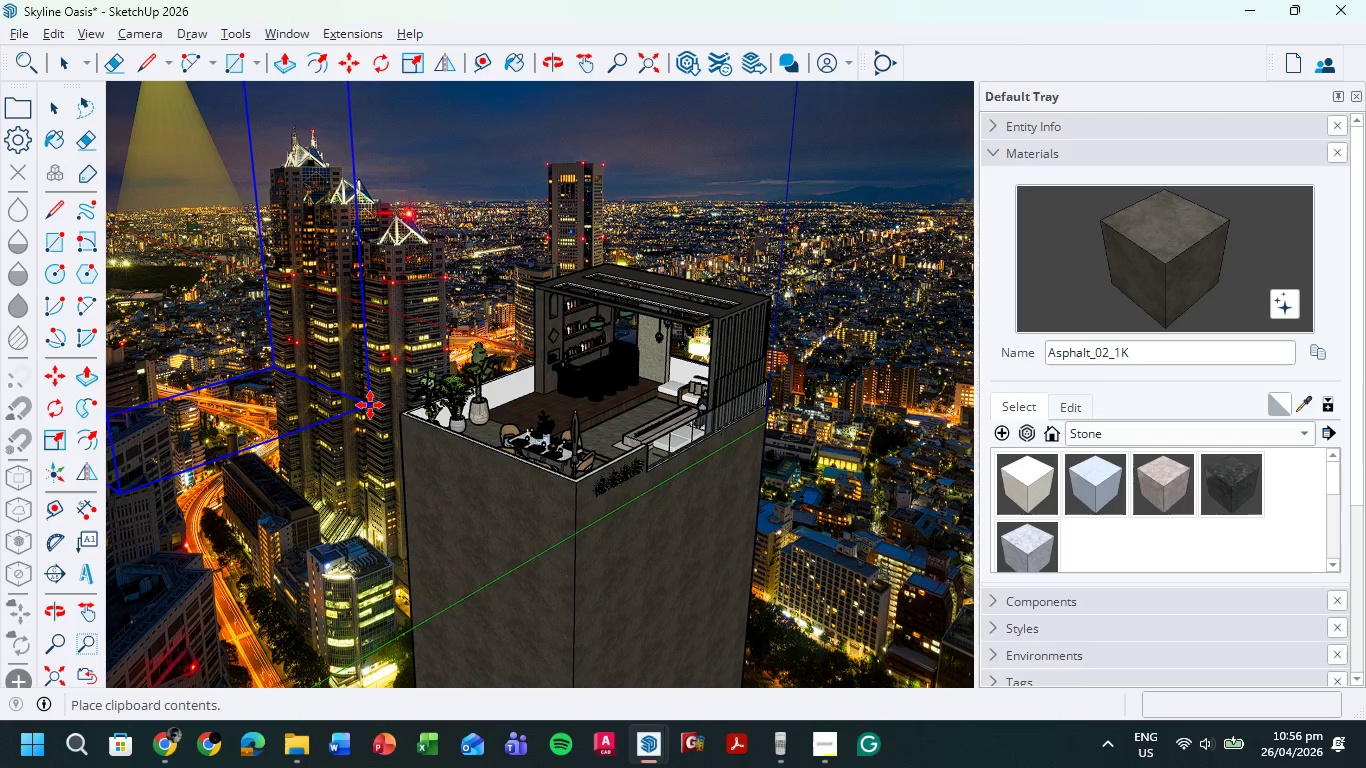 
wait(29.38)
 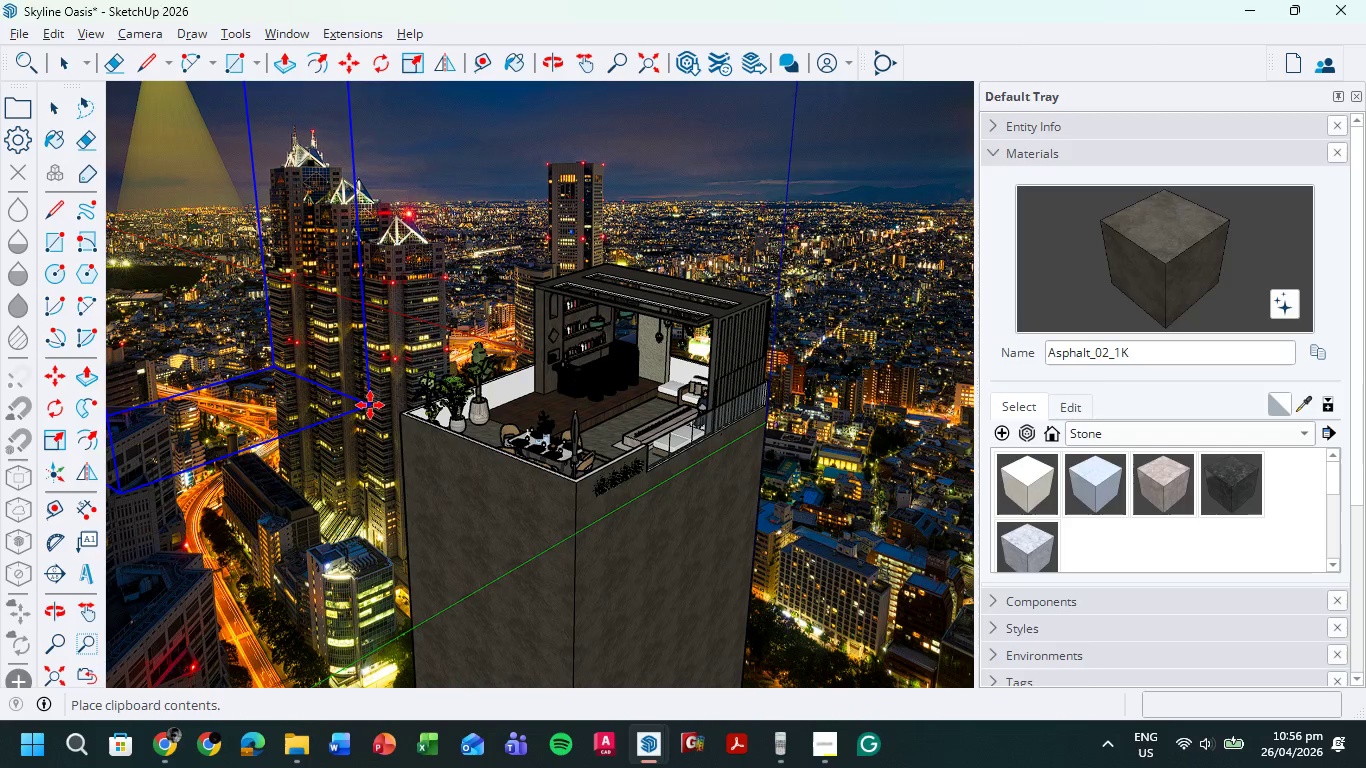 
left_click([372, 398])
 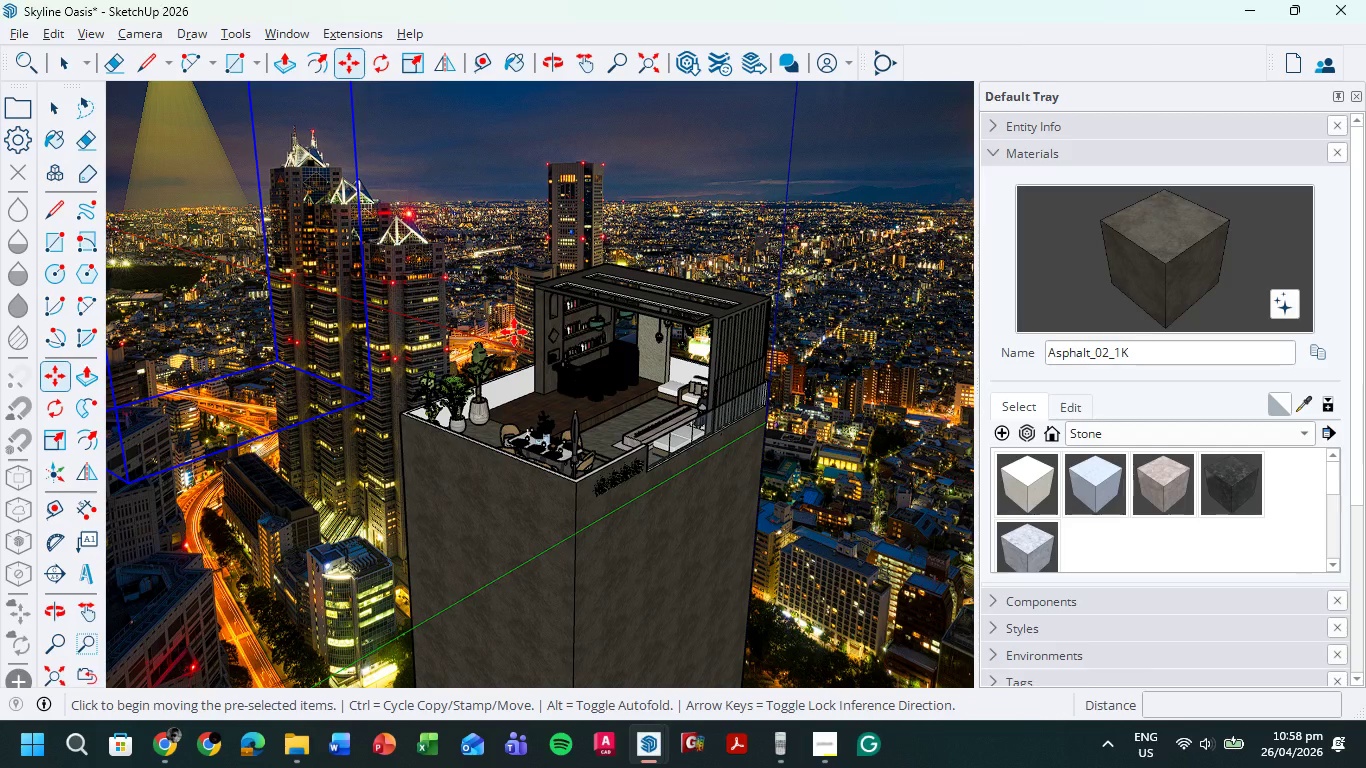 
wait(77.72)
 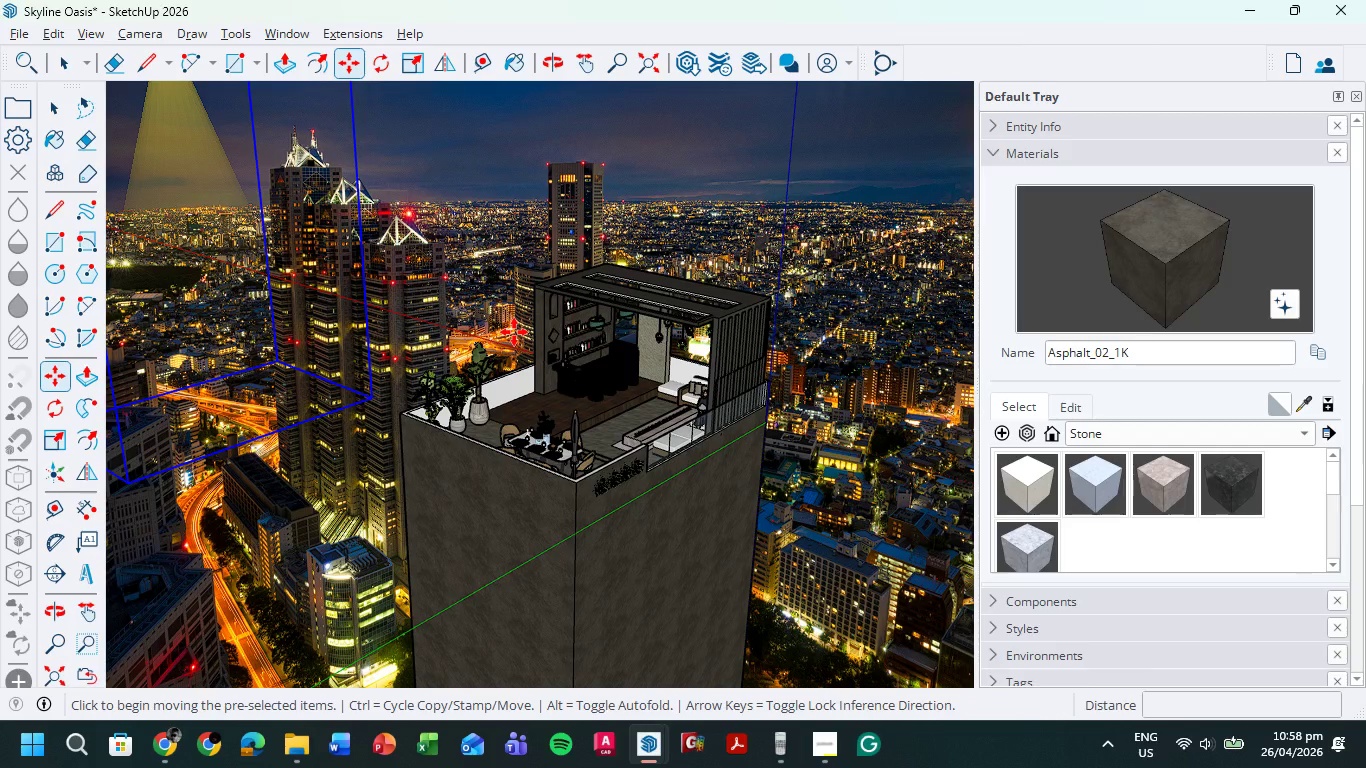 
left_click([370, 385])
 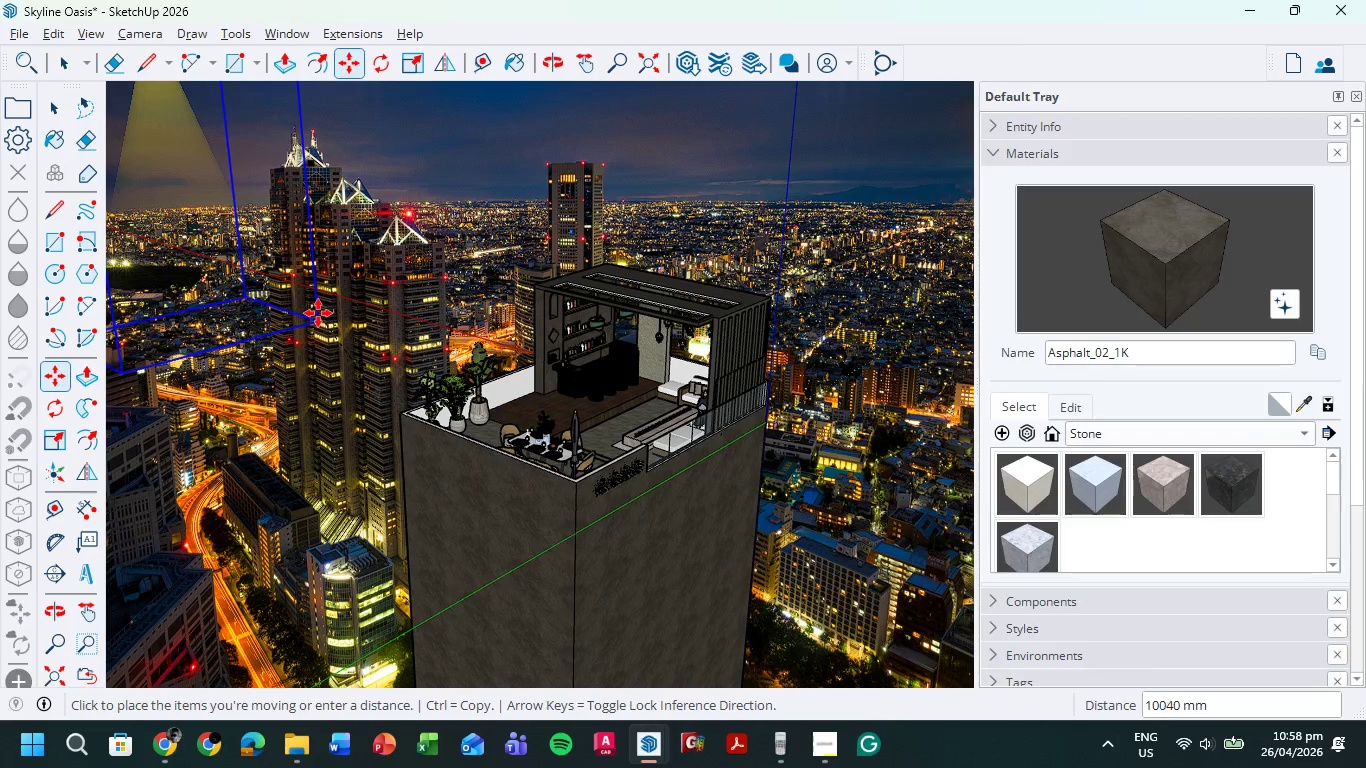 
wait(48.22)
 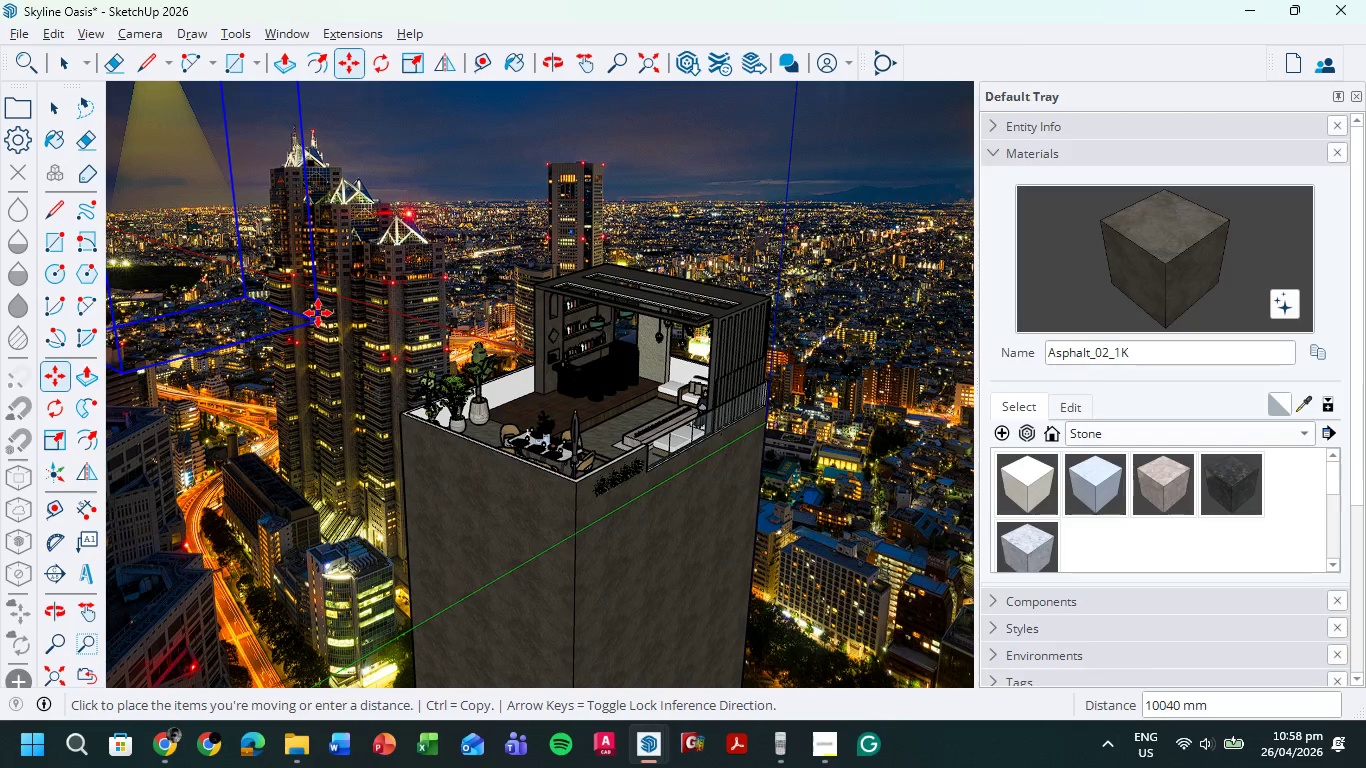 
left_click([409, 411])
 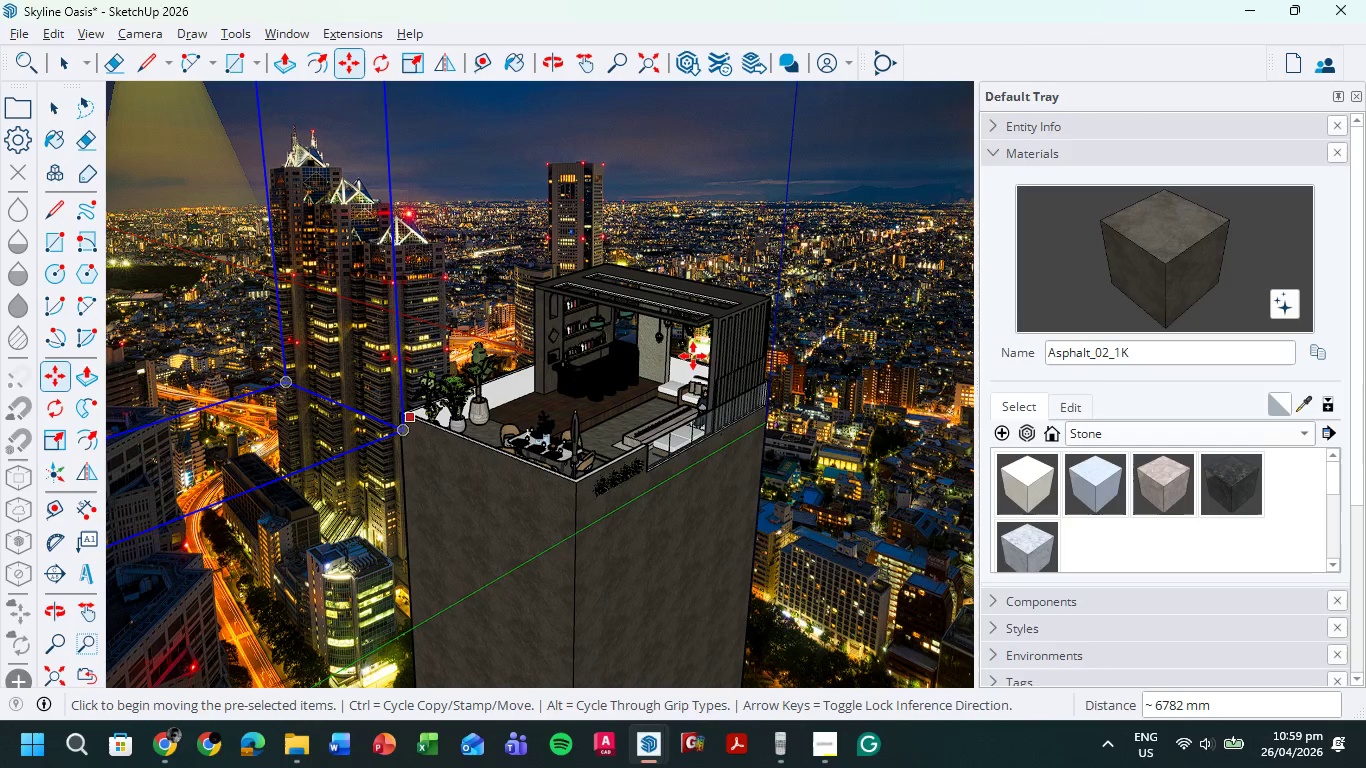 
scroll: coordinate [836, 349], scroll_direction: down, amount: 6.0
 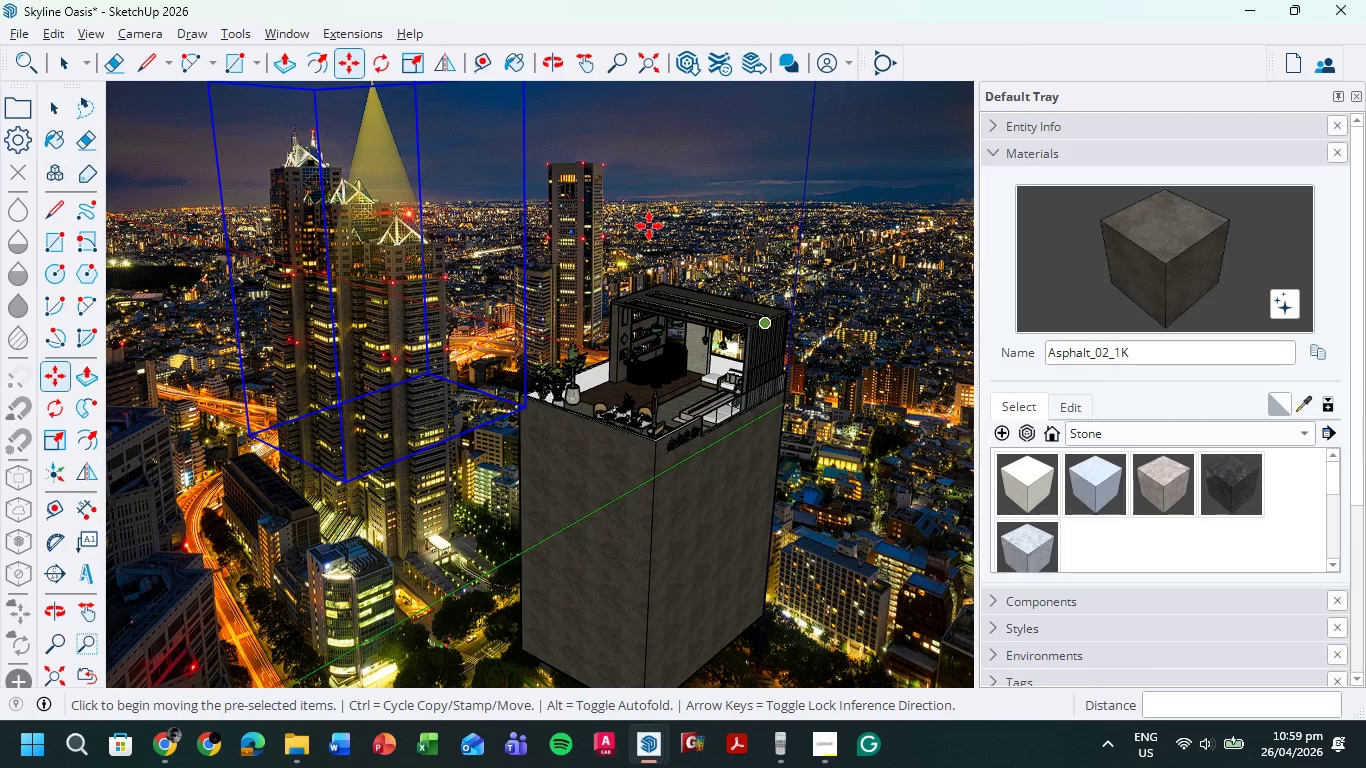 
key(S)
 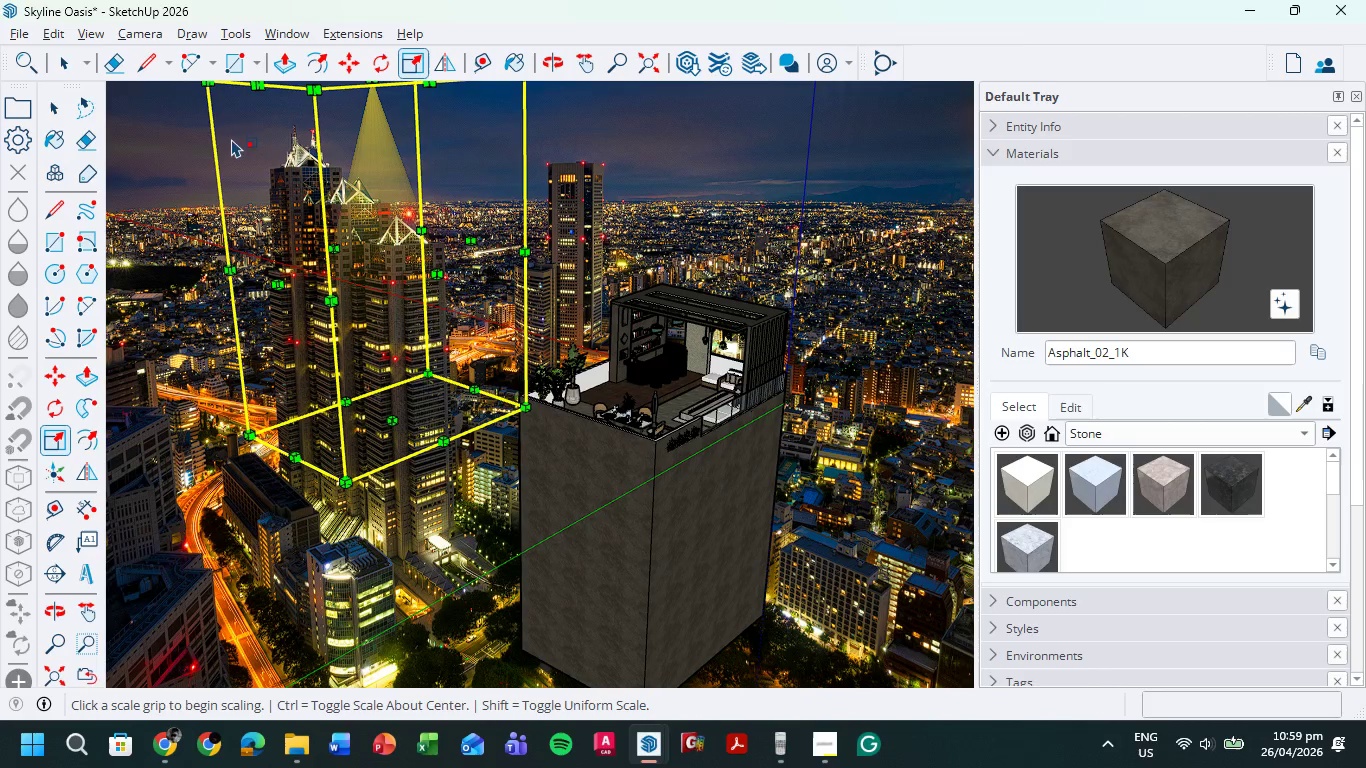 
left_click([211, 85])
 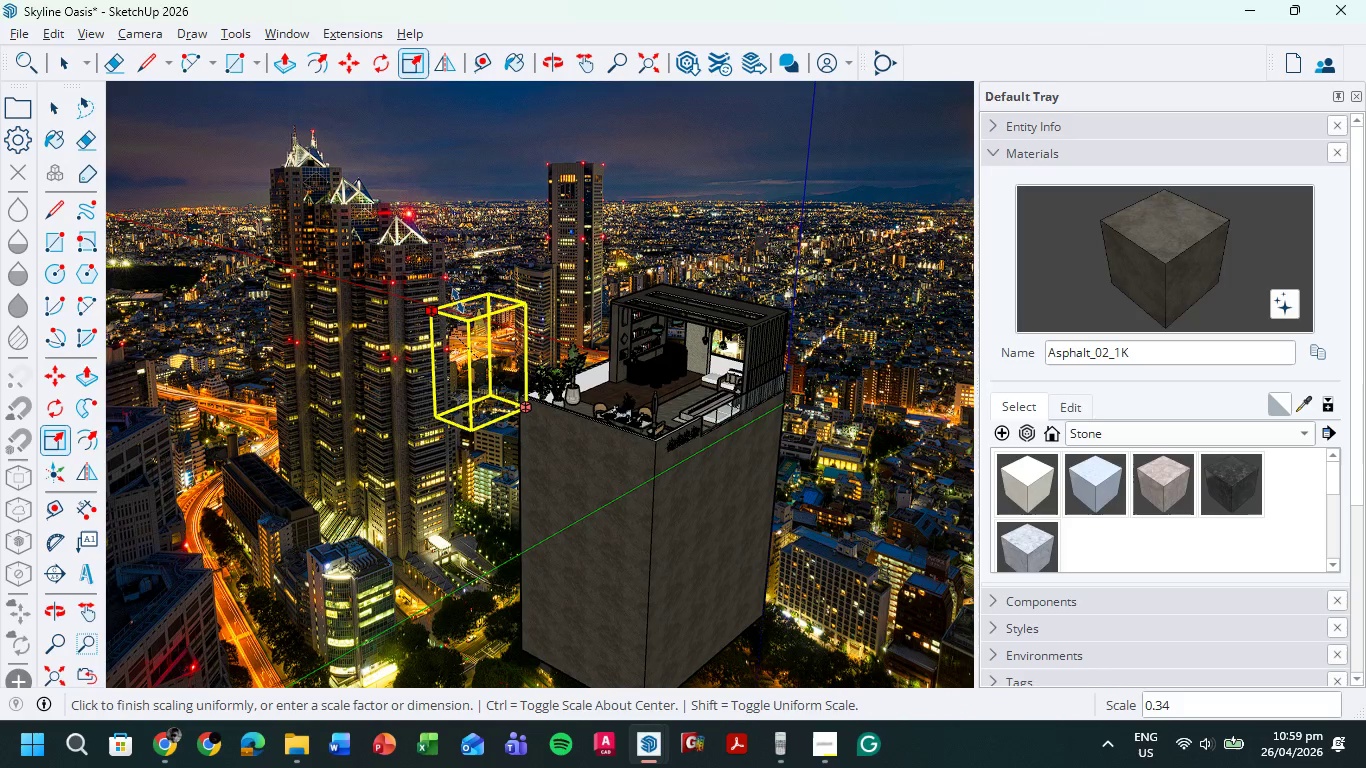 
left_click([458, 301])
 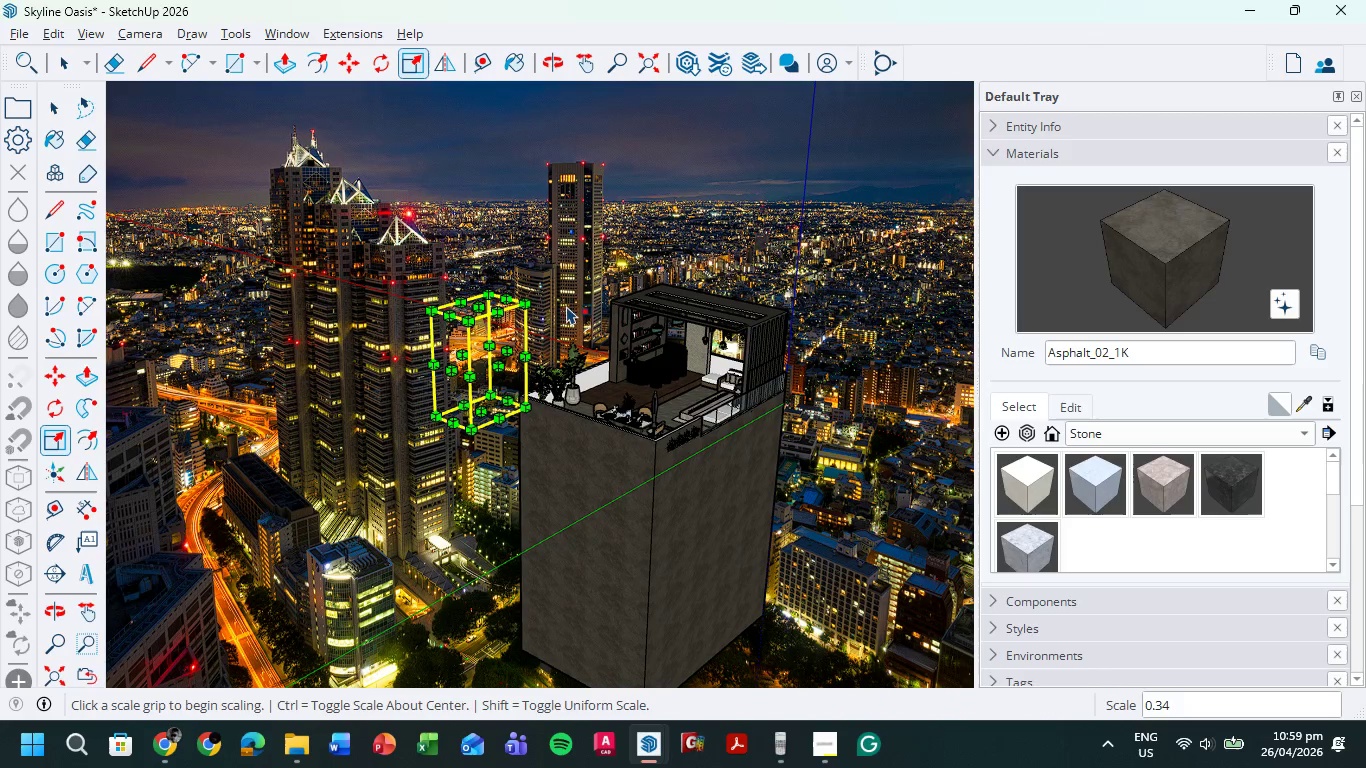 
scroll: coordinate [536, 419], scroll_direction: up, amount: 20.0
 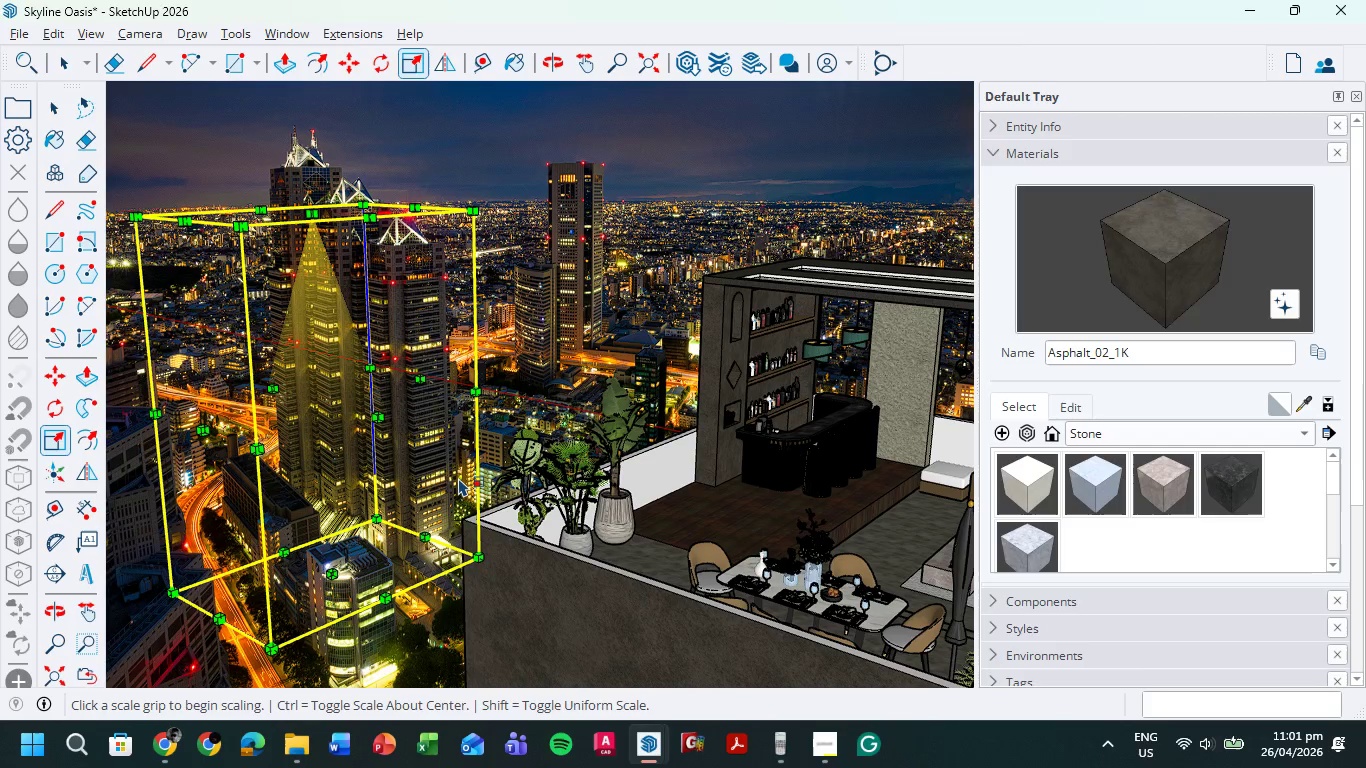 
wait(149.55)
 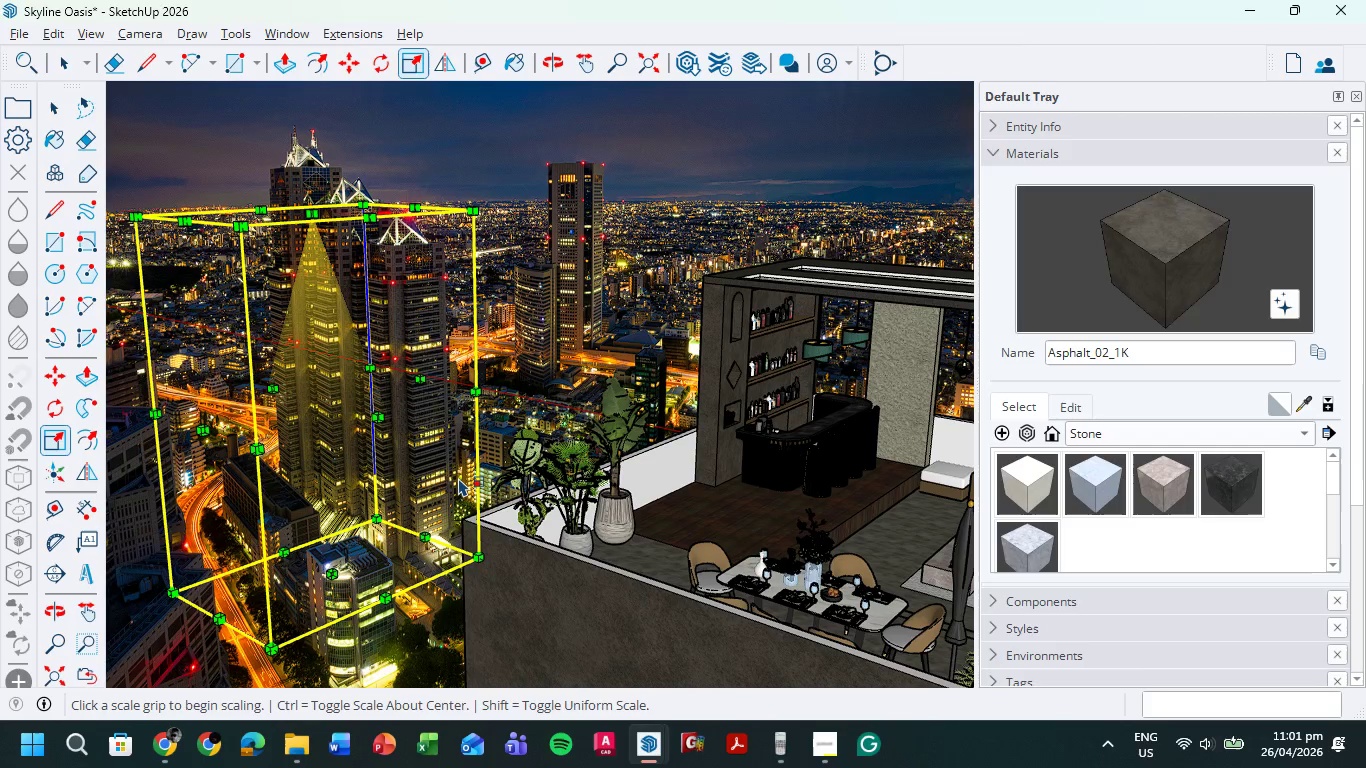 
scroll: coordinate [447, 489], scroll_direction: down, amount: 4.0
 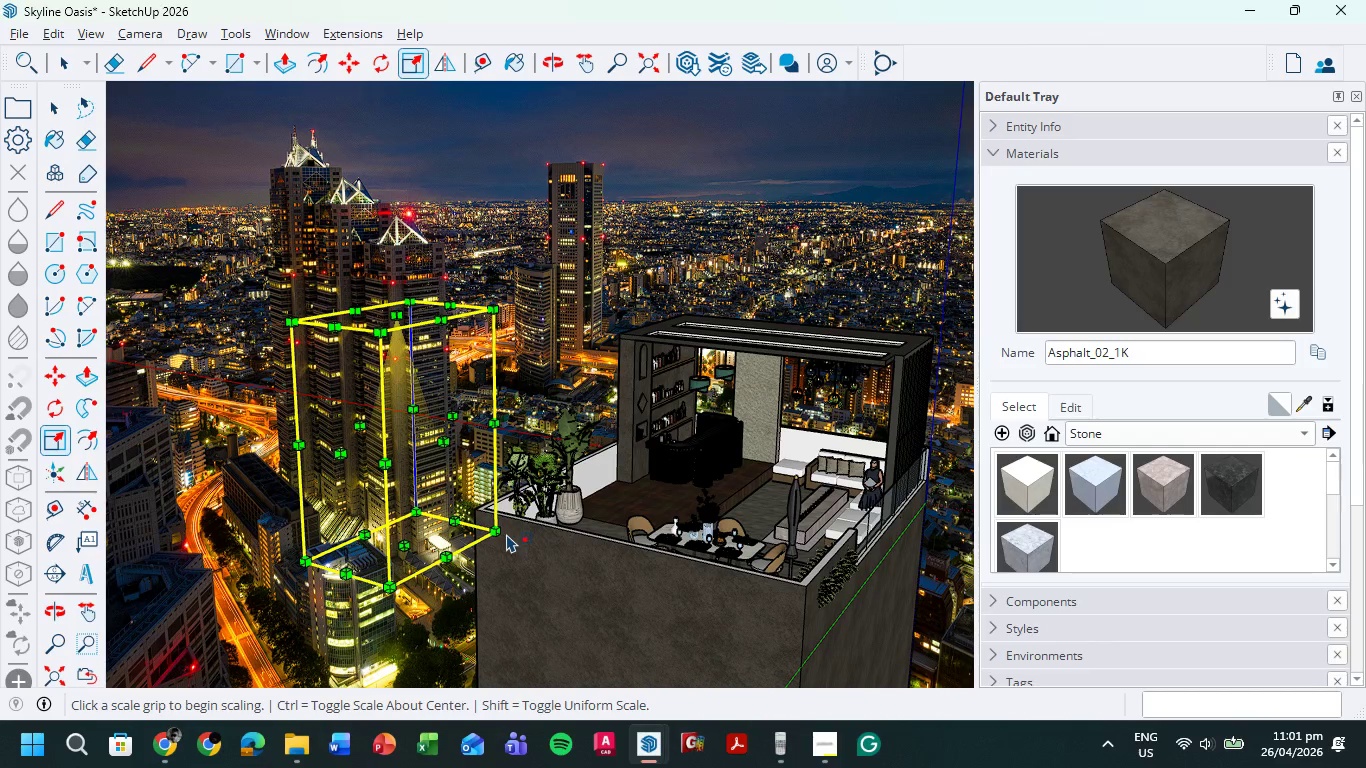 
scroll: coordinate [419, 387], scroll_direction: up, amount: 2.0
 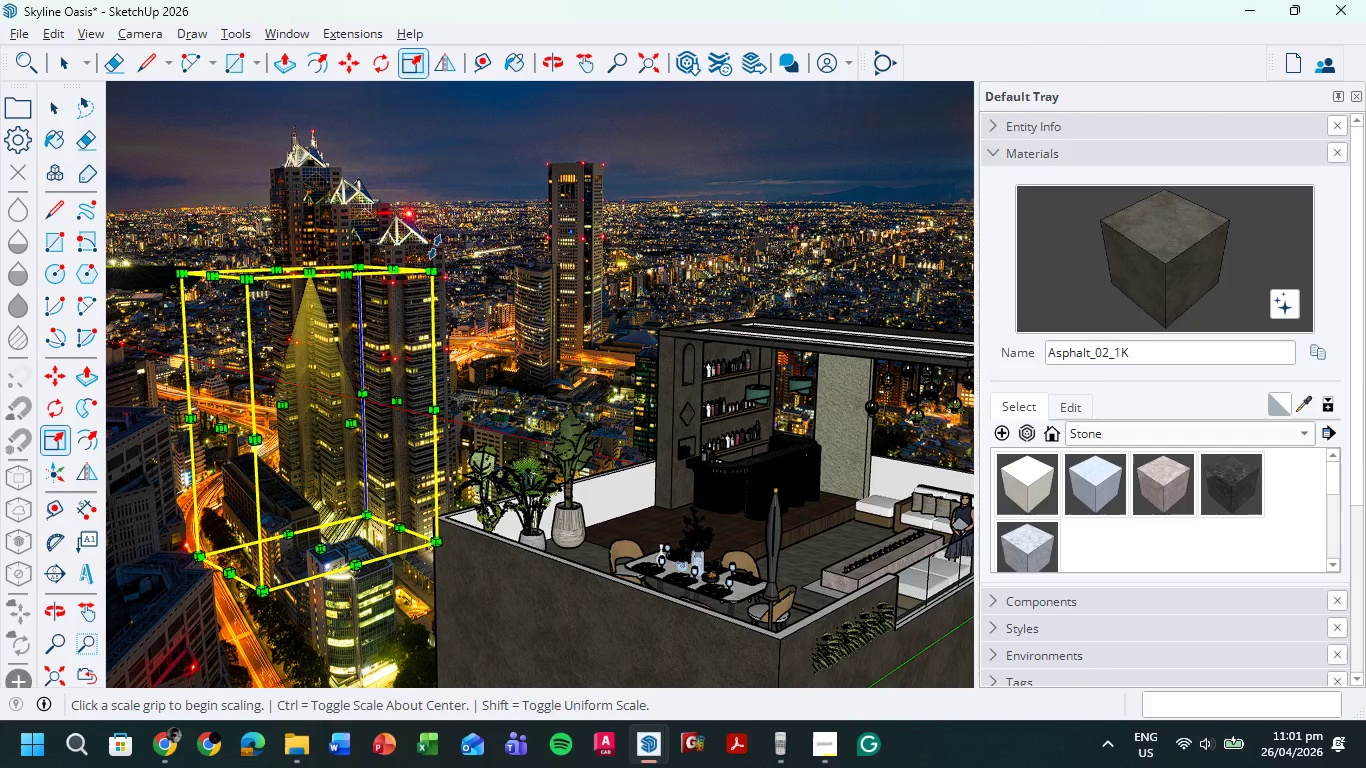 
left_click([386, 61])
 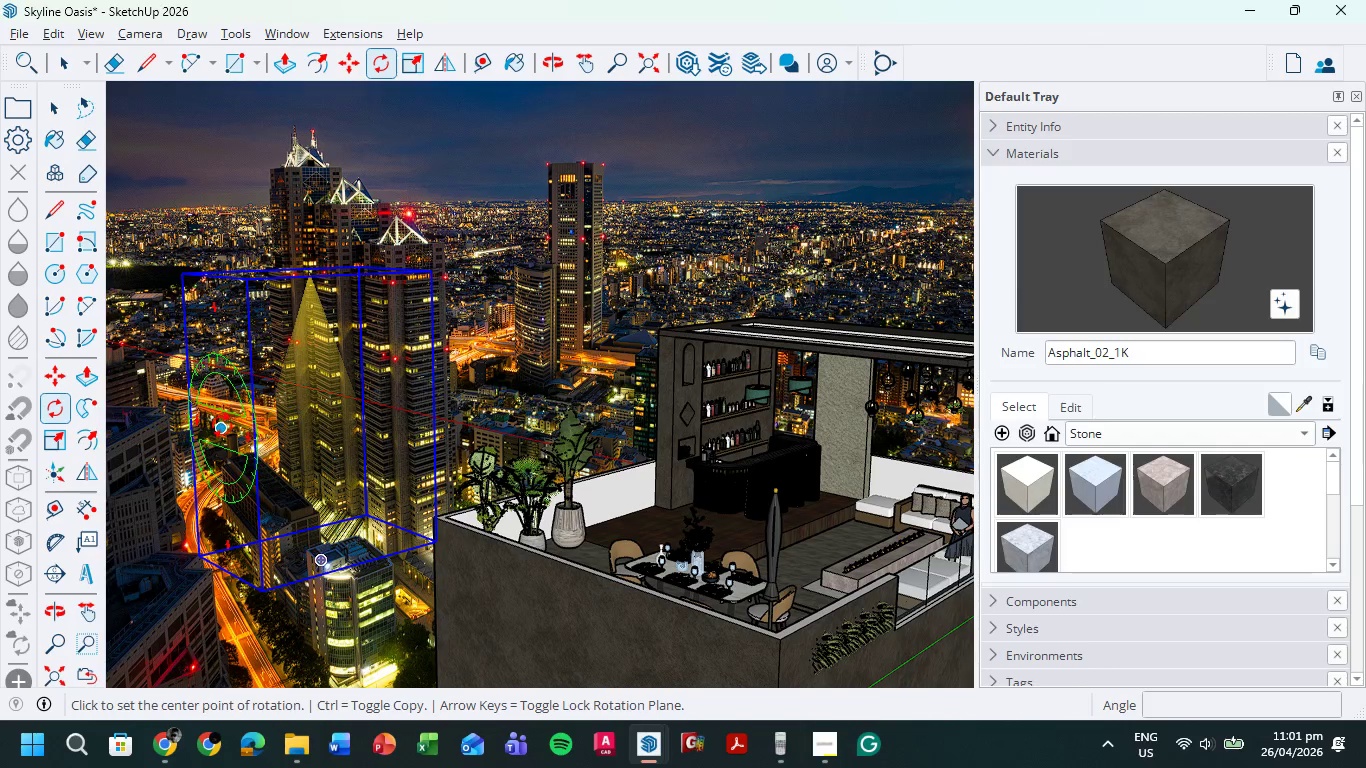 
left_click([222, 427])
 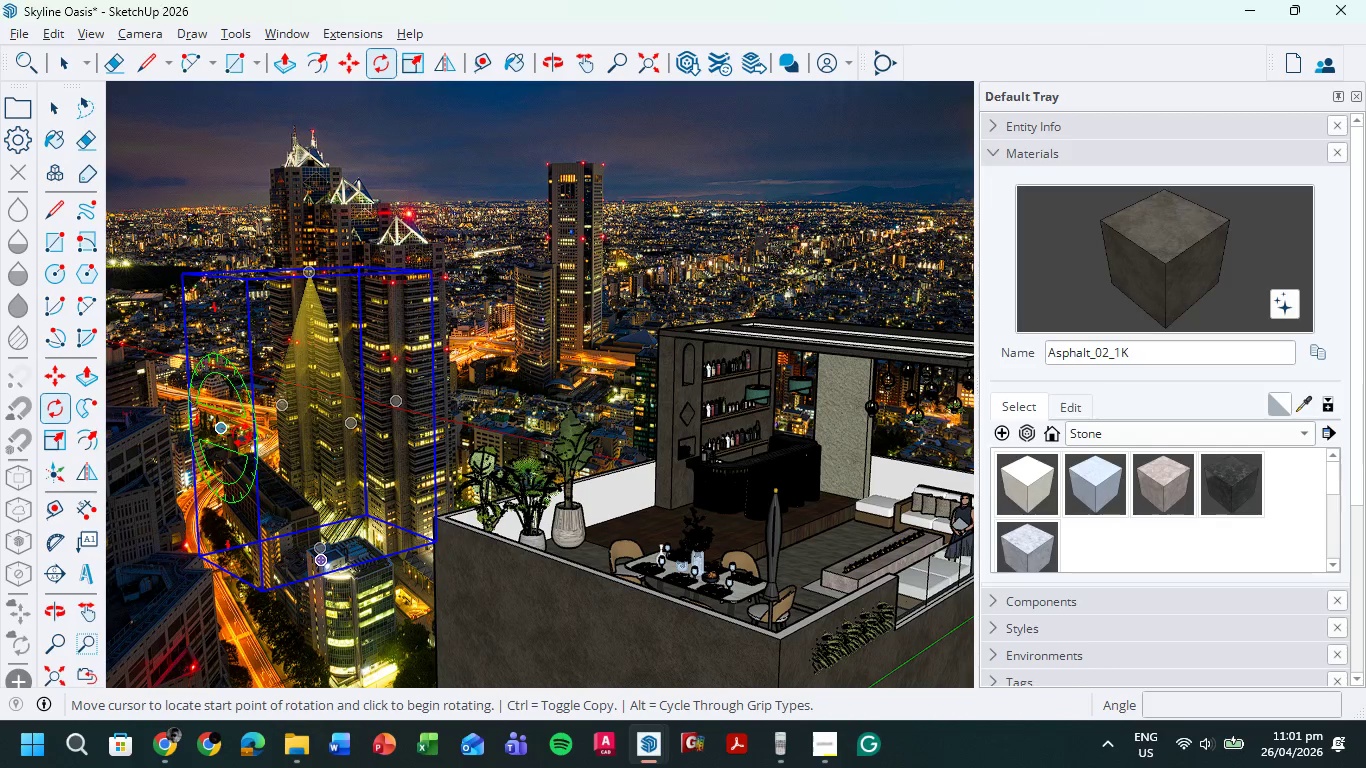 
left_click([242, 434])
 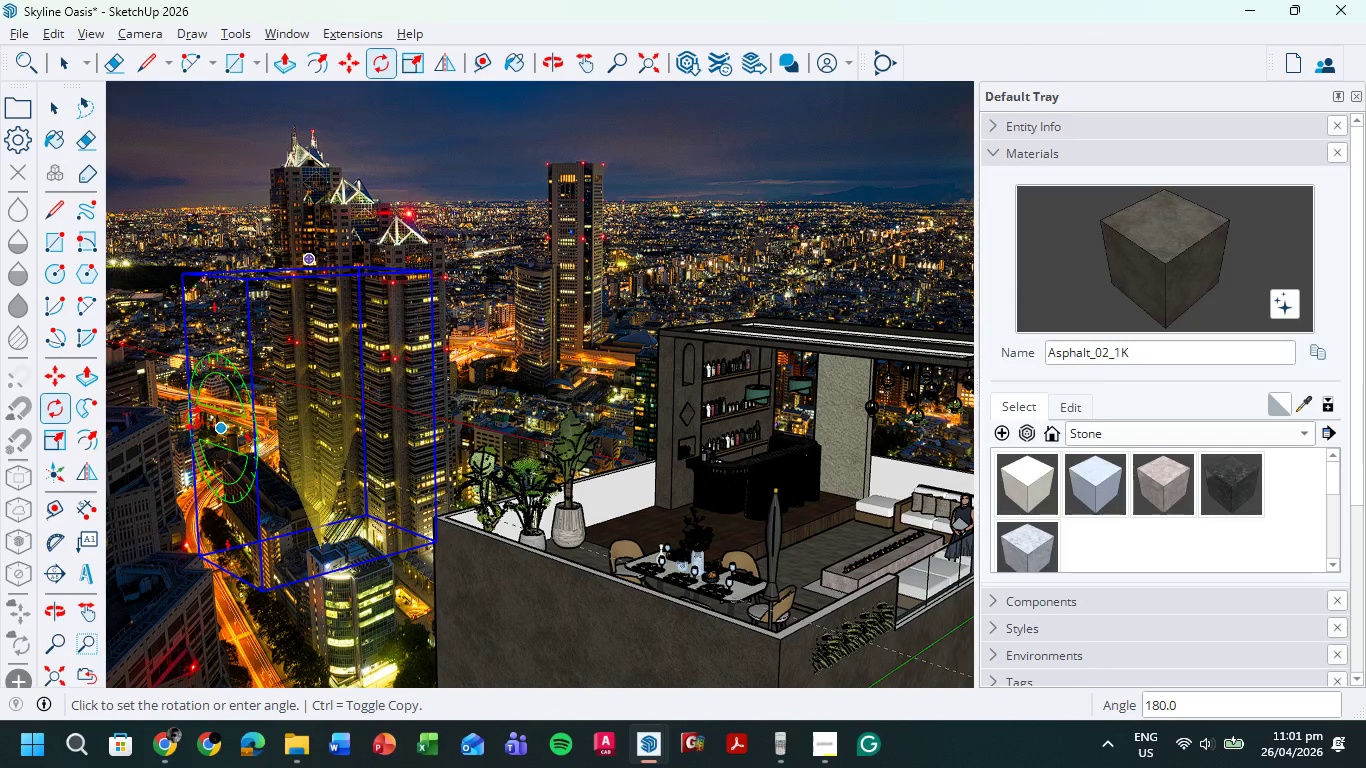 
left_click([193, 418])
 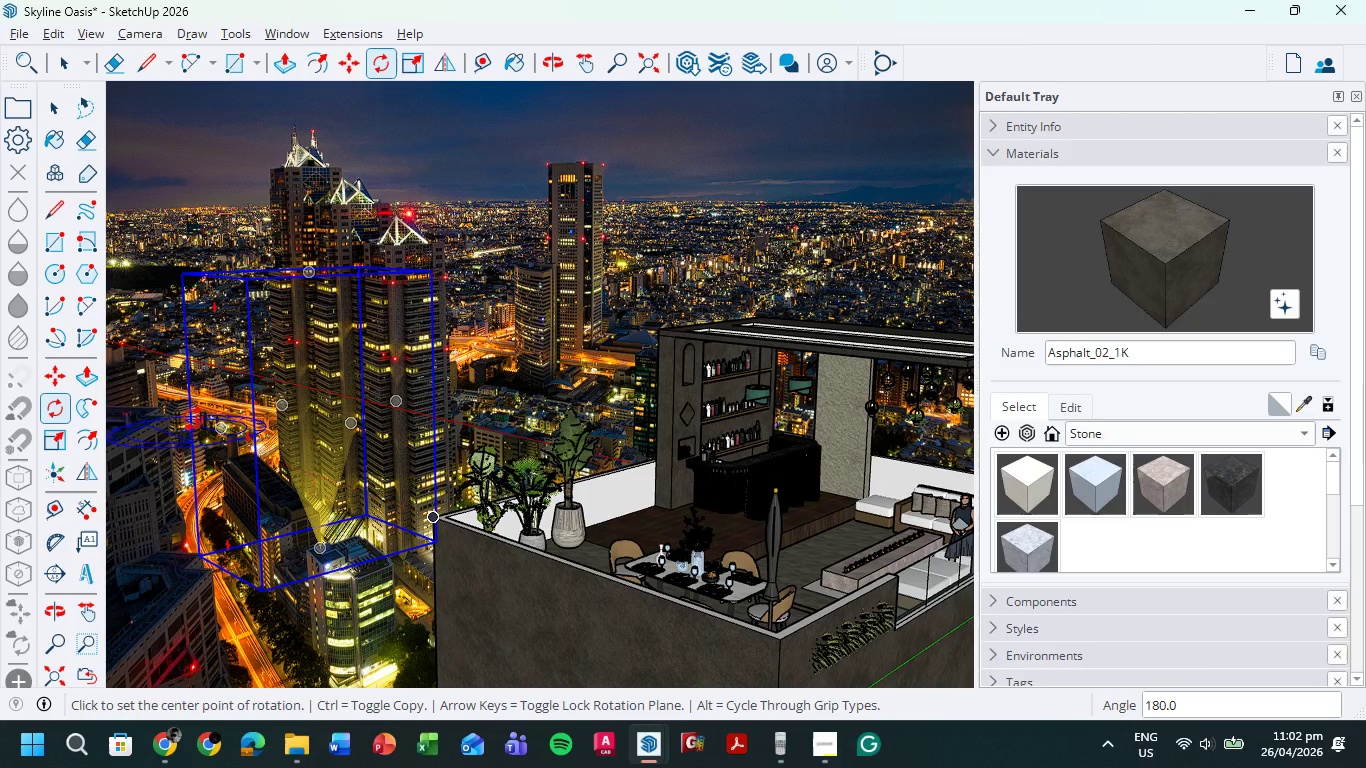 
wait(7.66)
 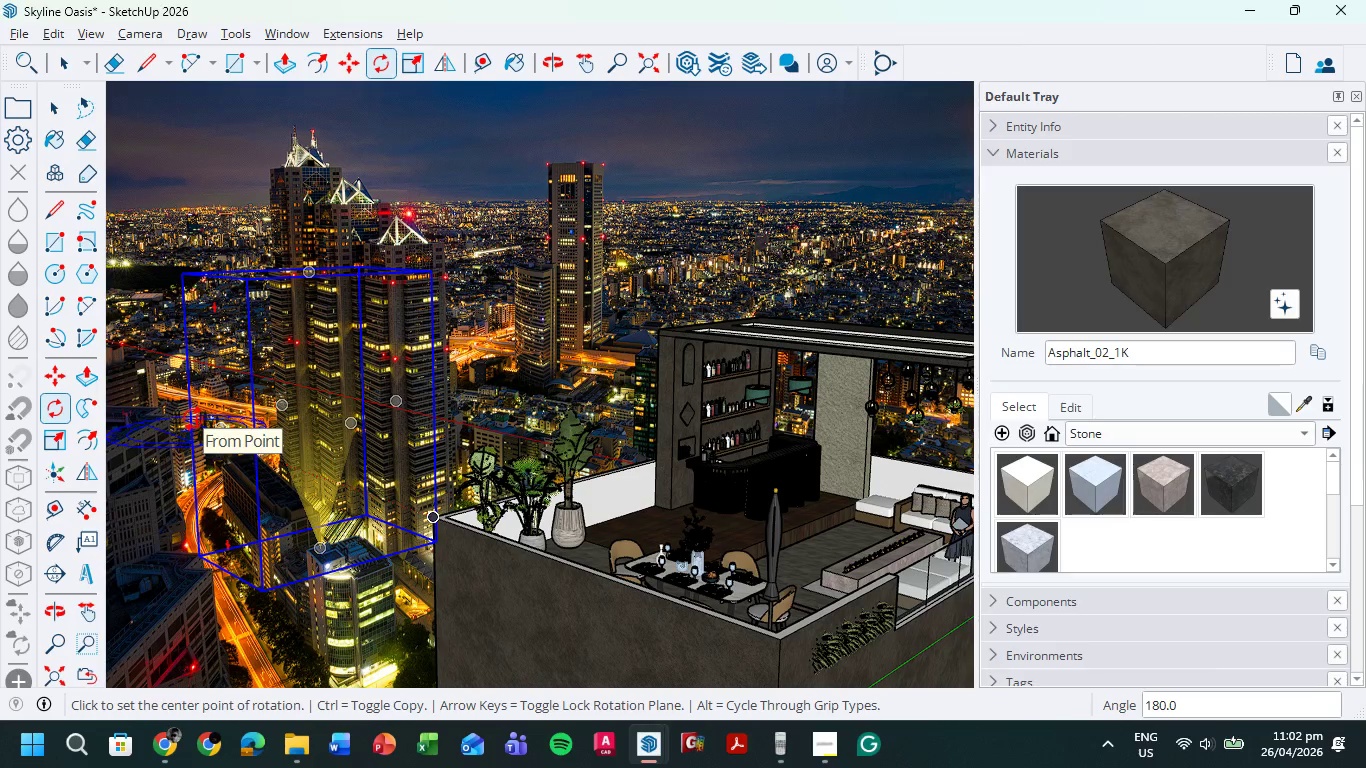 
key(S)
 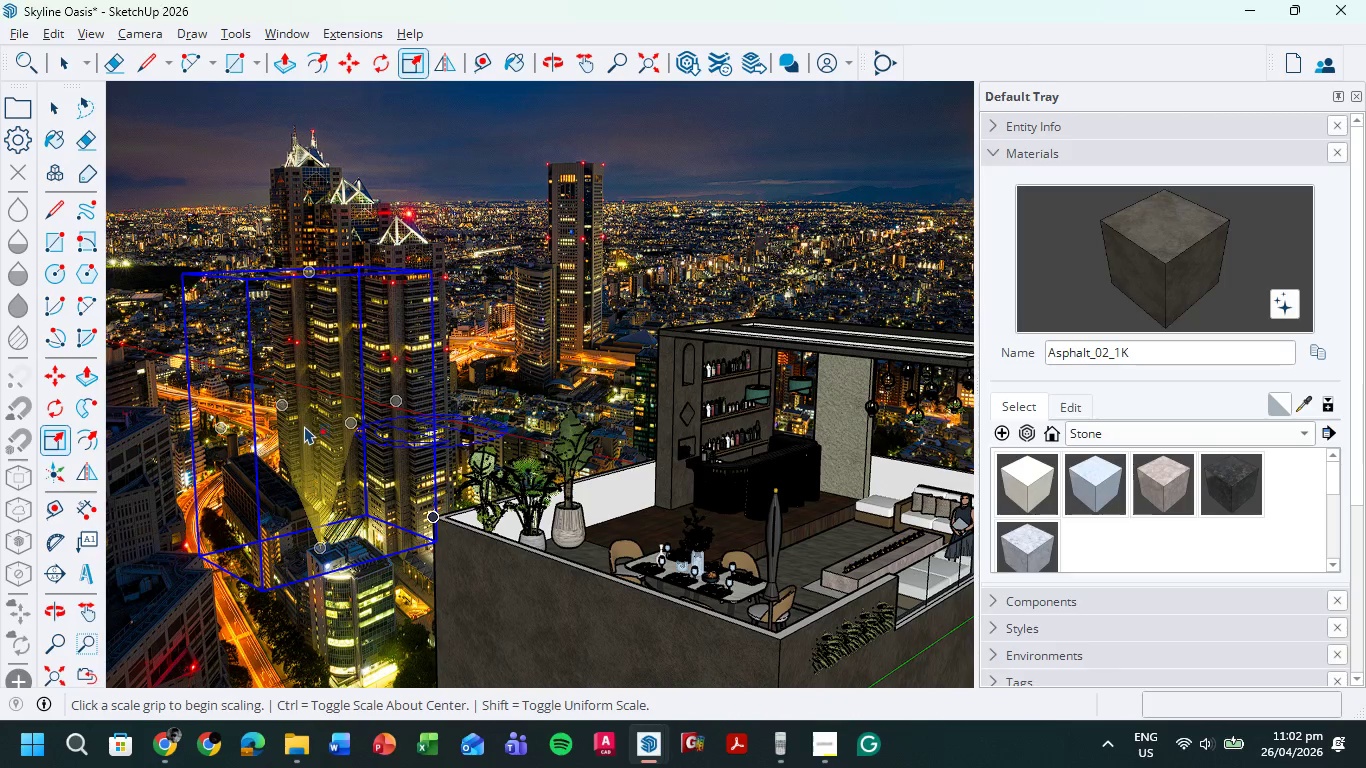 
left_click([288, 434])
 